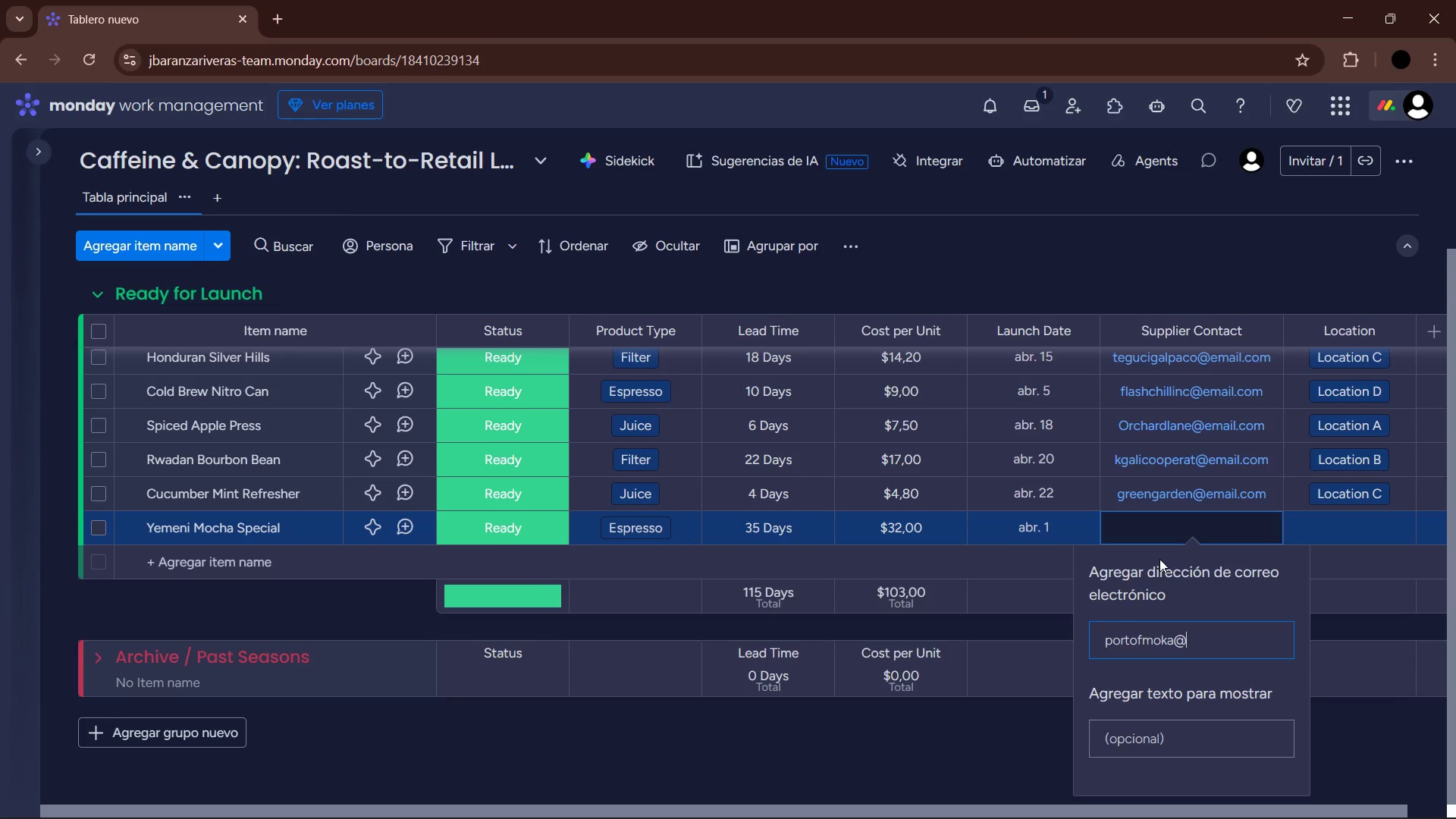 
key(Control+ControlLeft)
 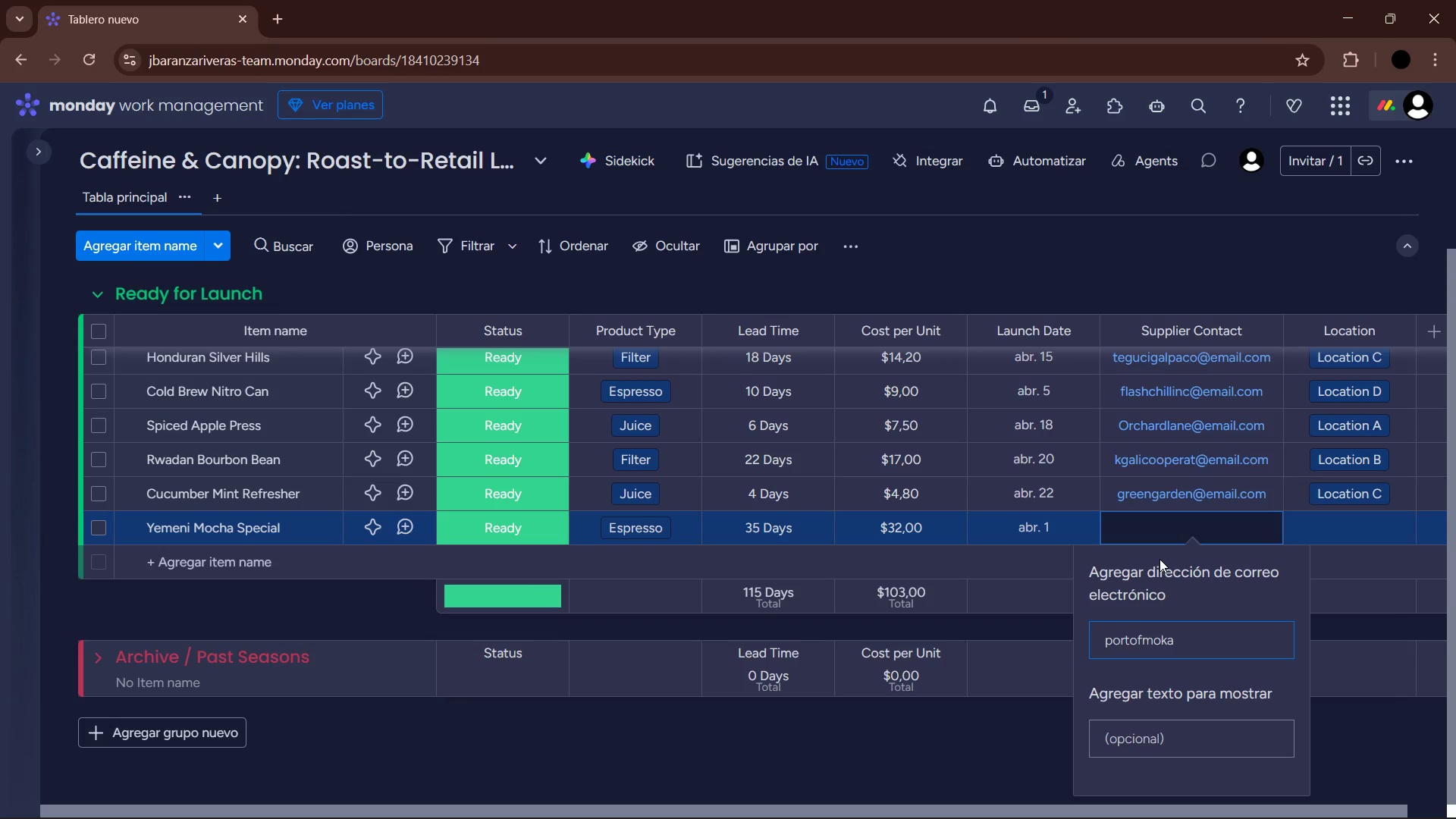 
key(Alt+Control+Q)
 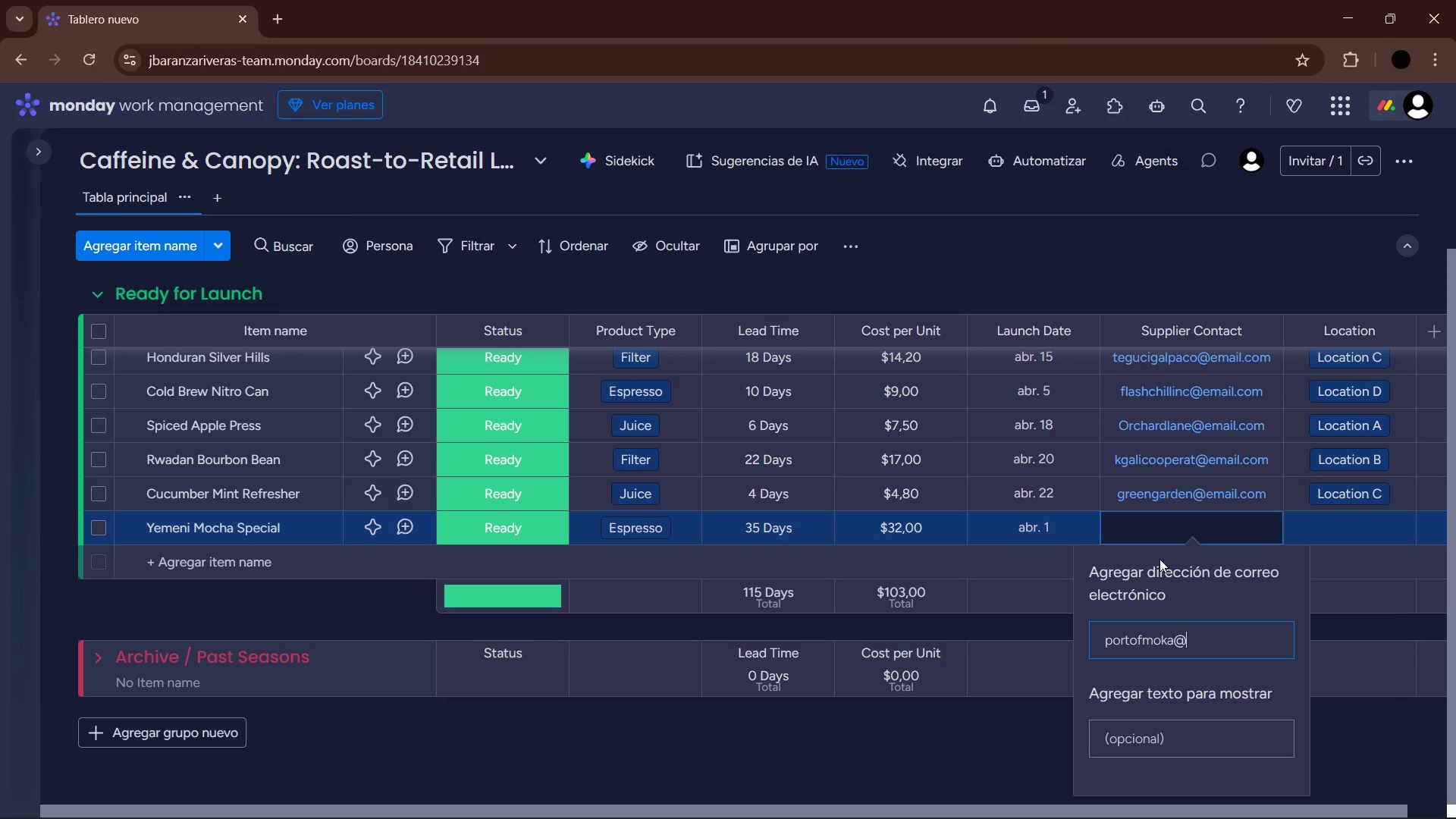 
type(email,)
key(Backspace)
type(.com)
 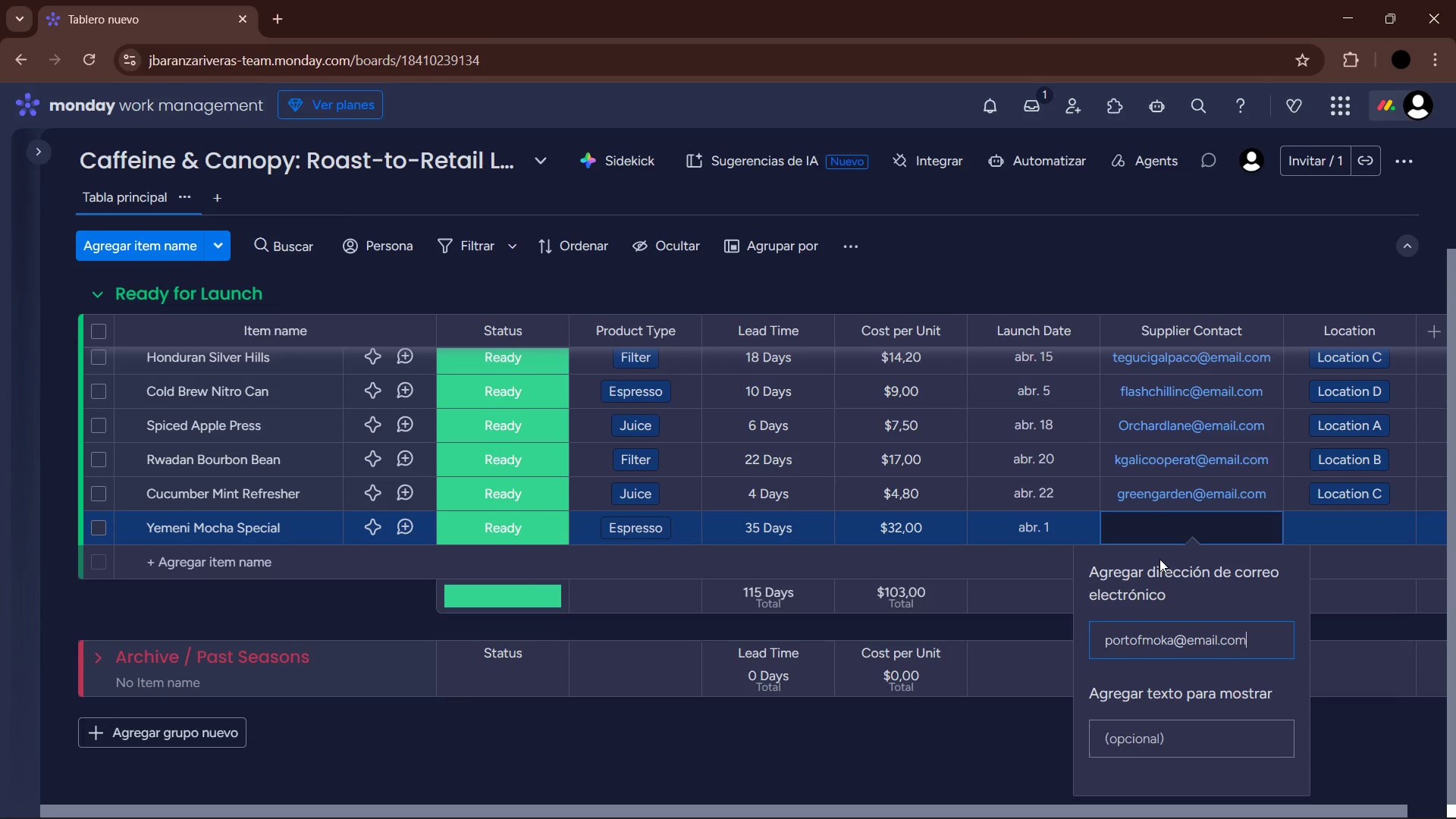 
key(Enter)
 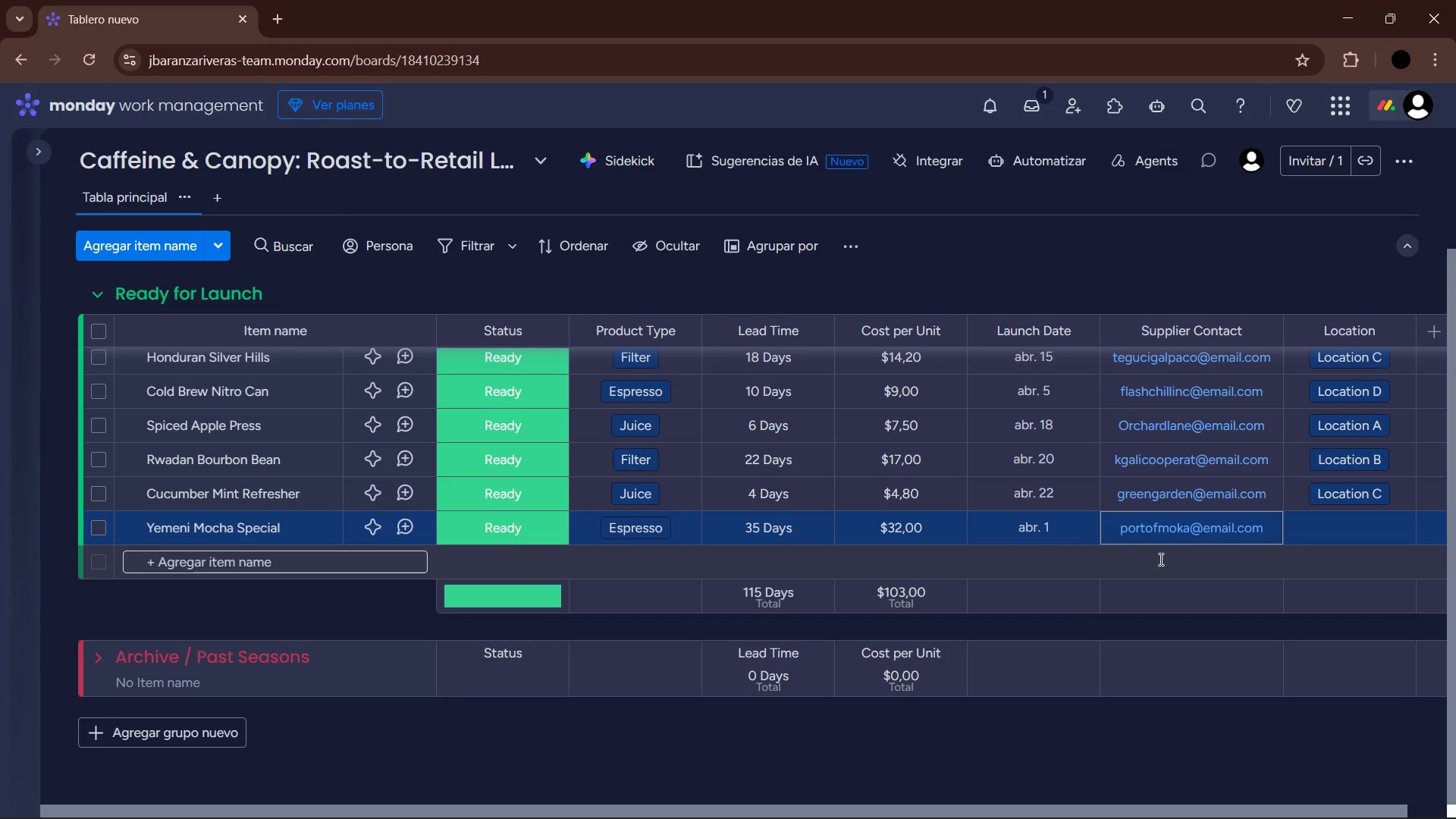 
left_click([1326, 522])
 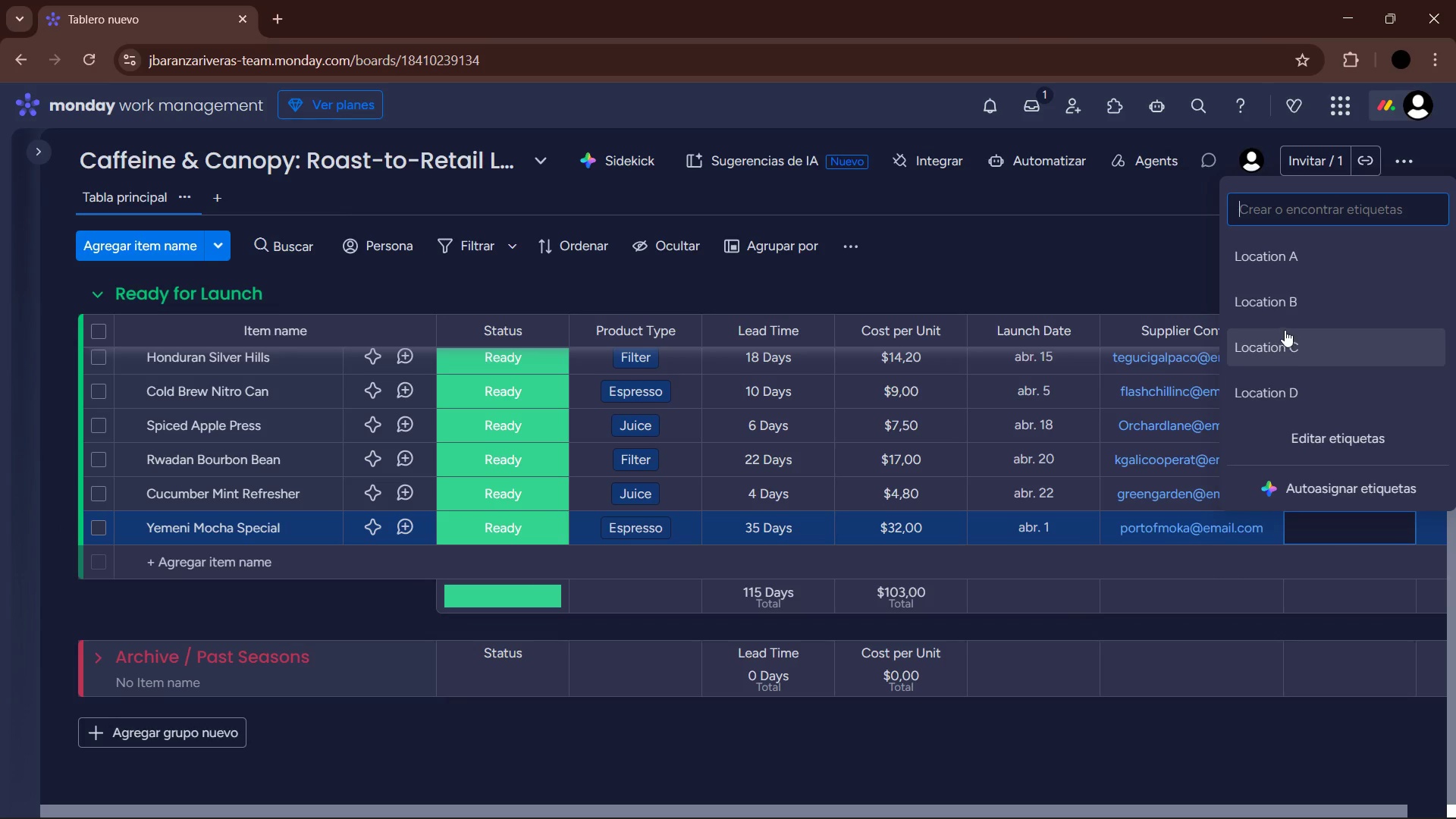 
left_click([1286, 381])
 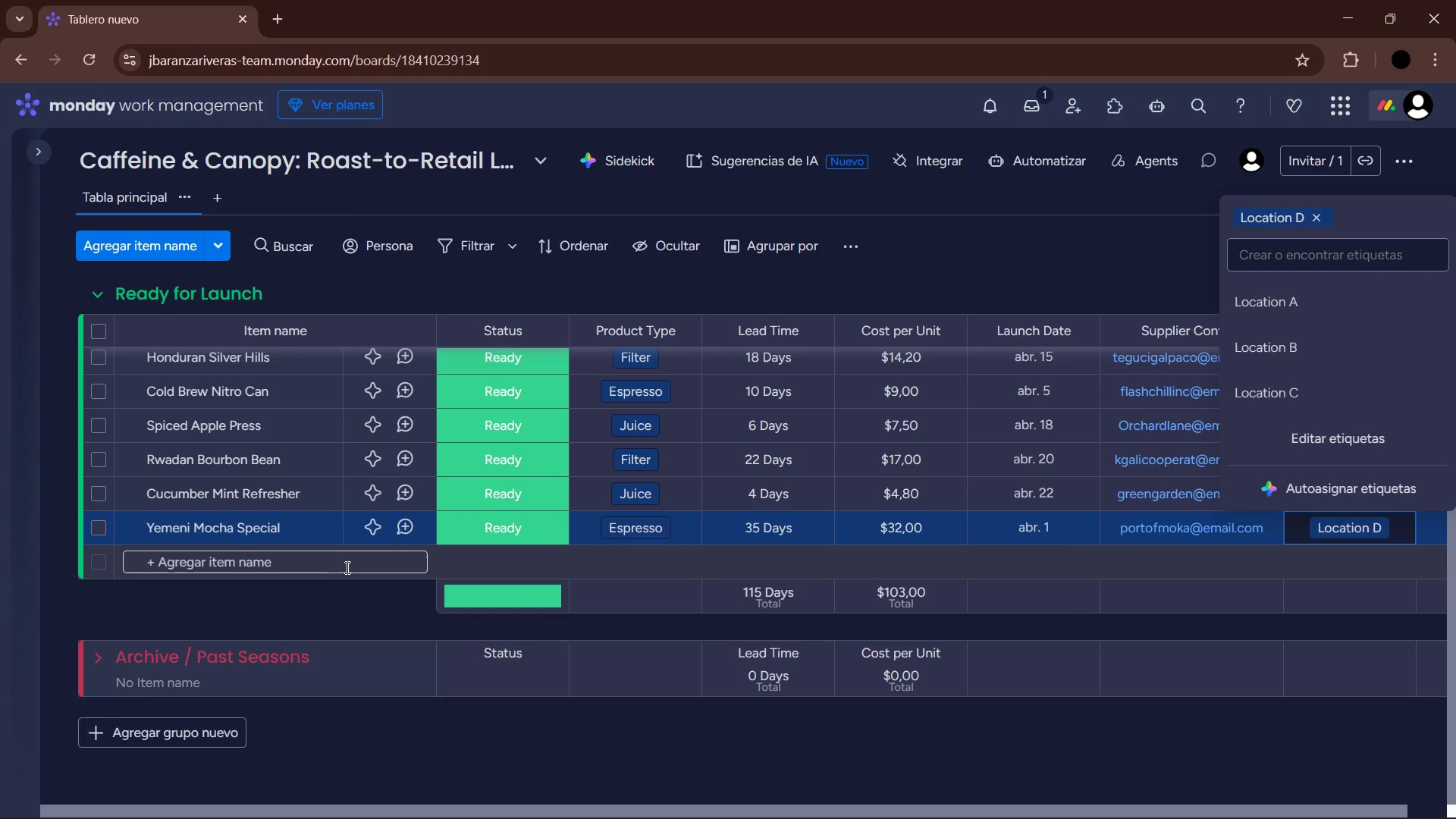 
left_click([338, 567])
 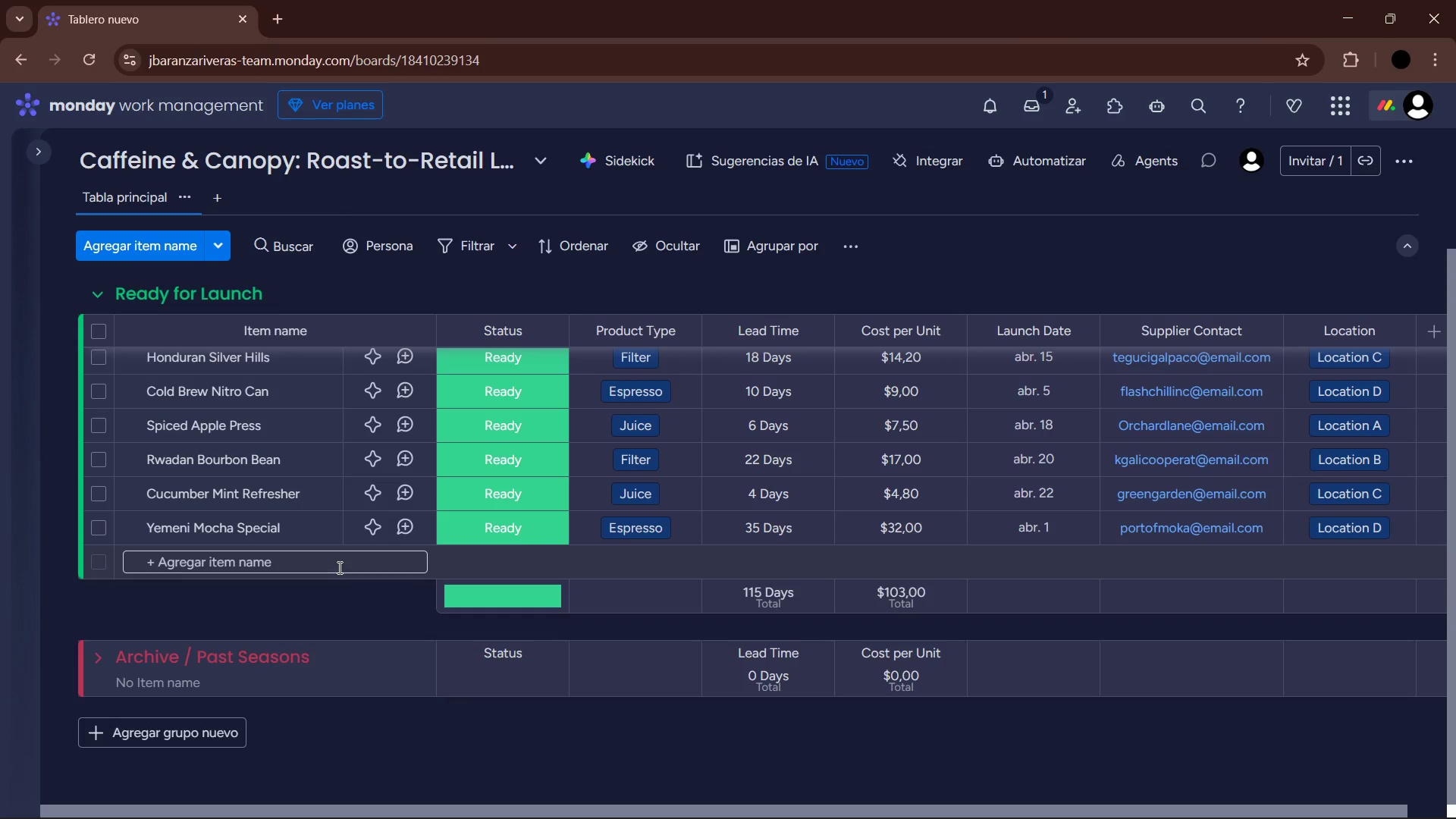 
wait(66.34)
 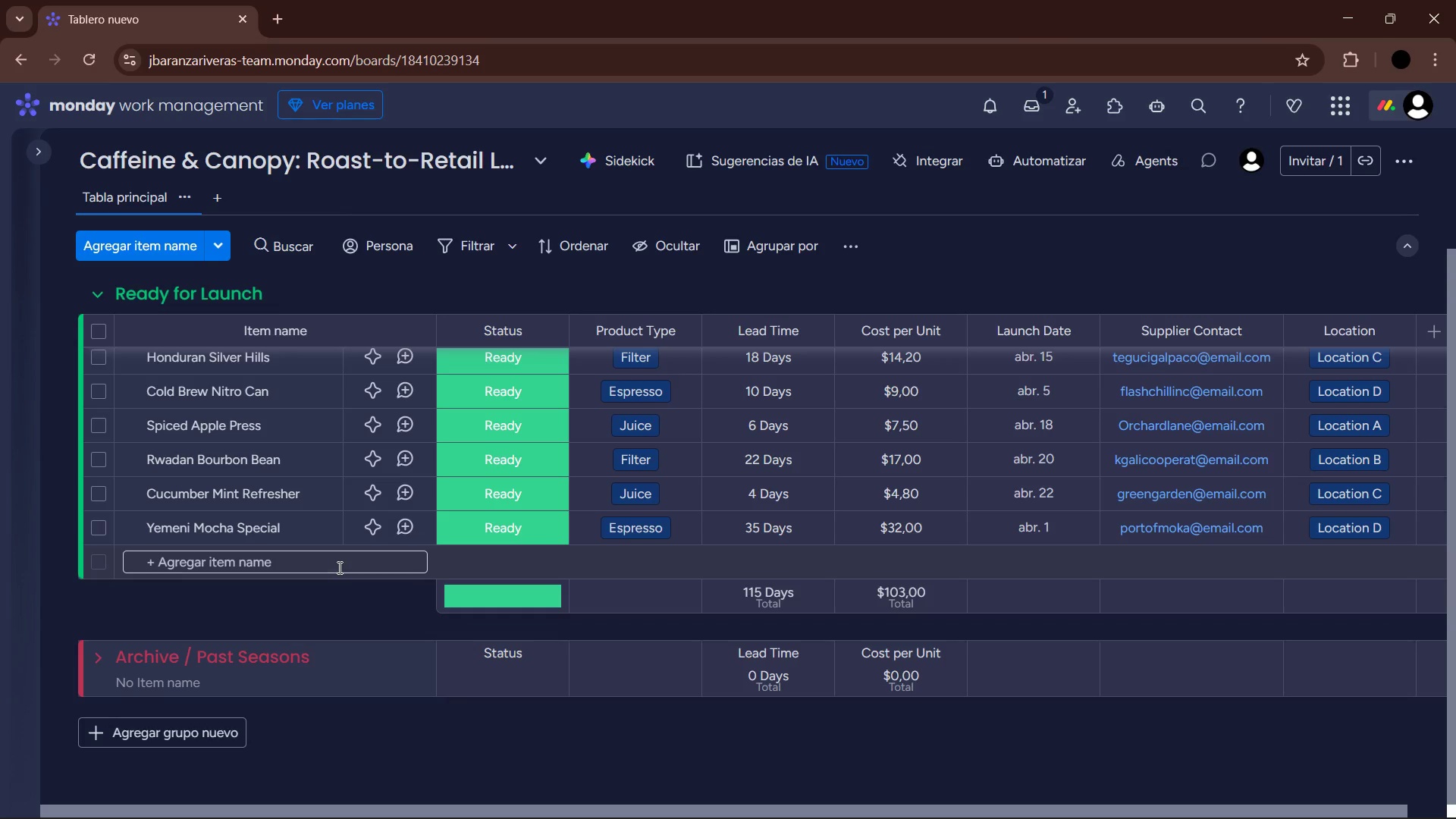 
left_click([399, 562])
 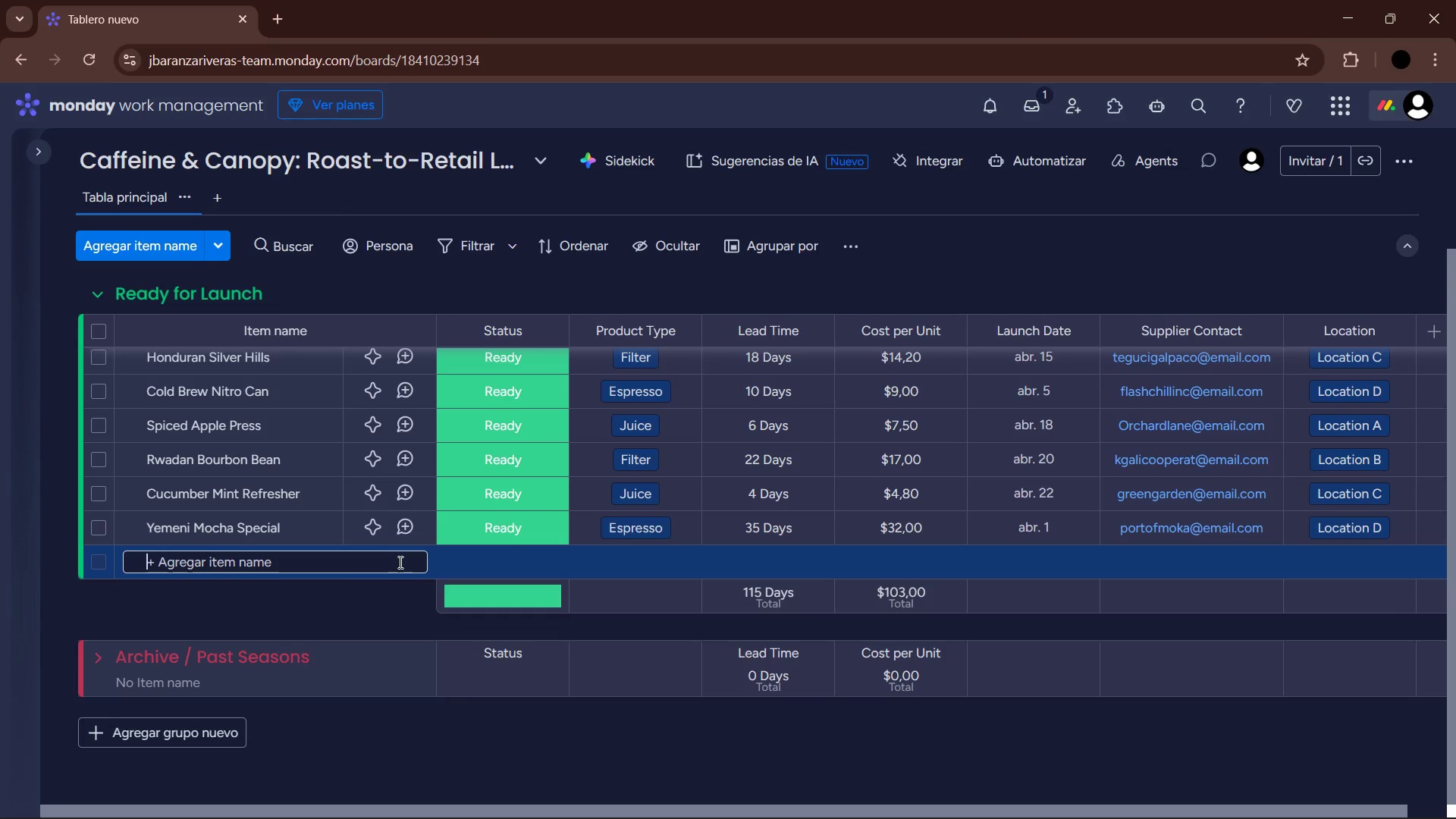 
type(Caramel Infused FiltercARAMEL iNFUSED fILEE)
key(Backspace)
type(TER)
 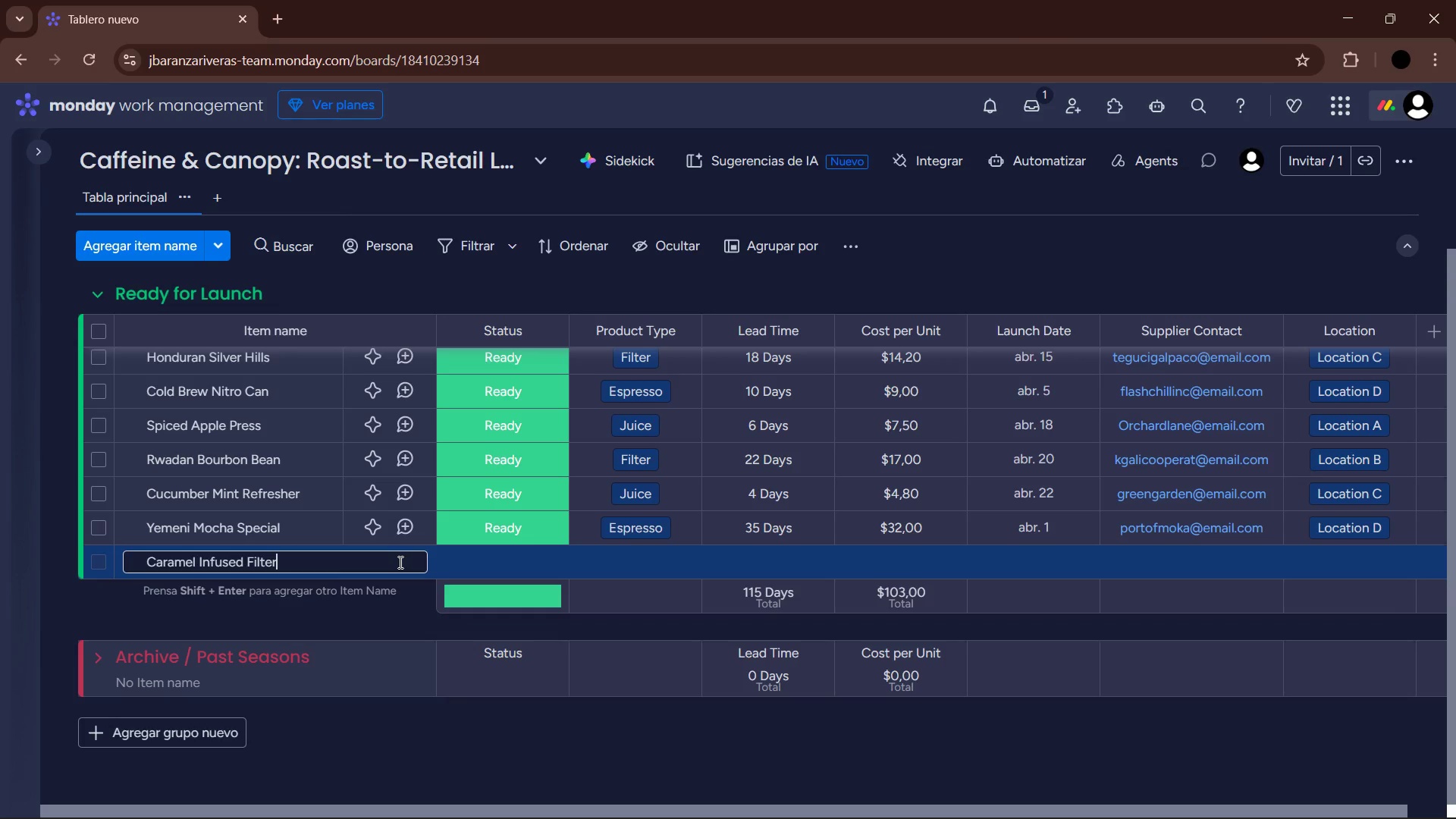 
key(Enter)
 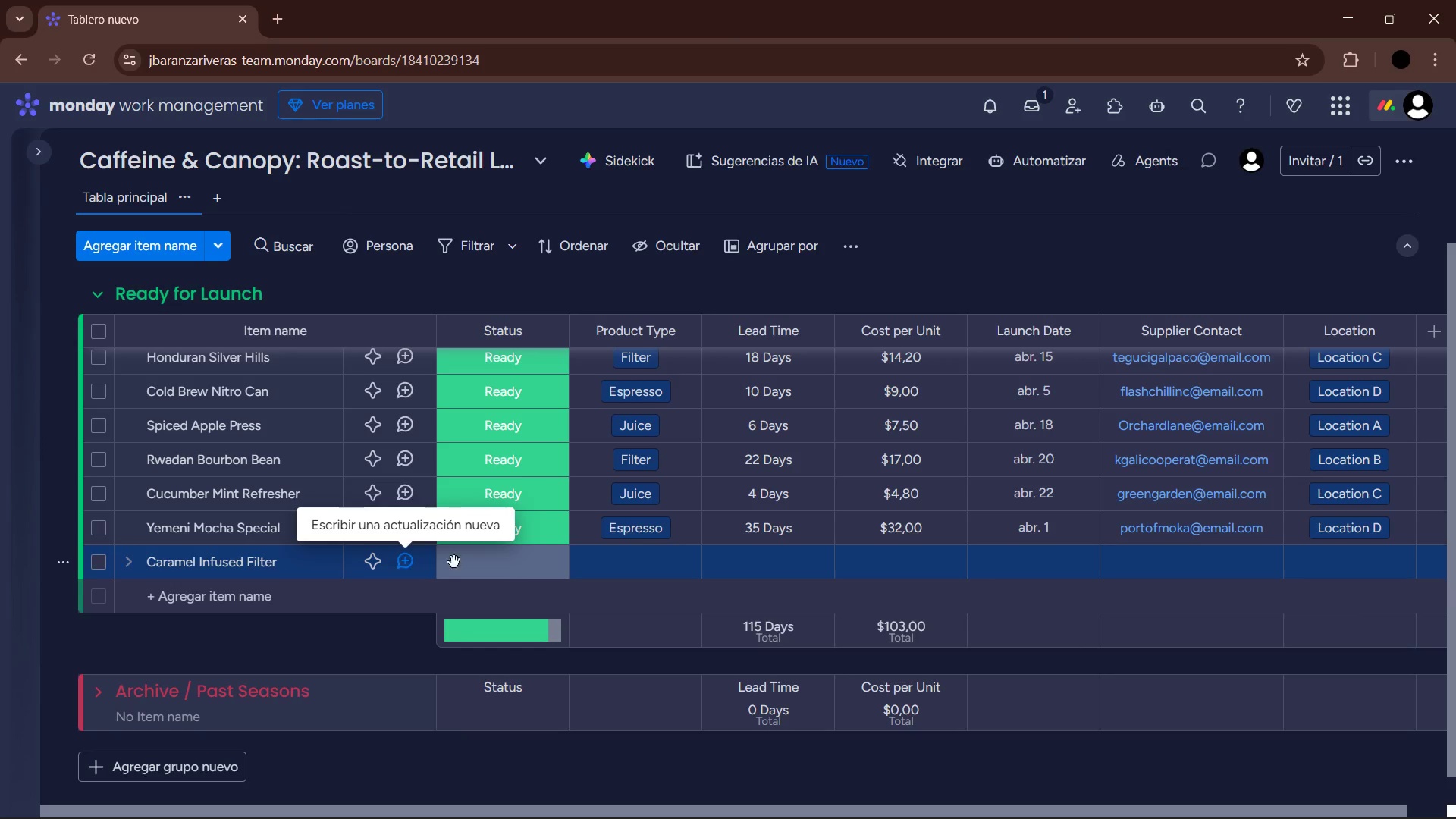 
left_click([553, 557])
 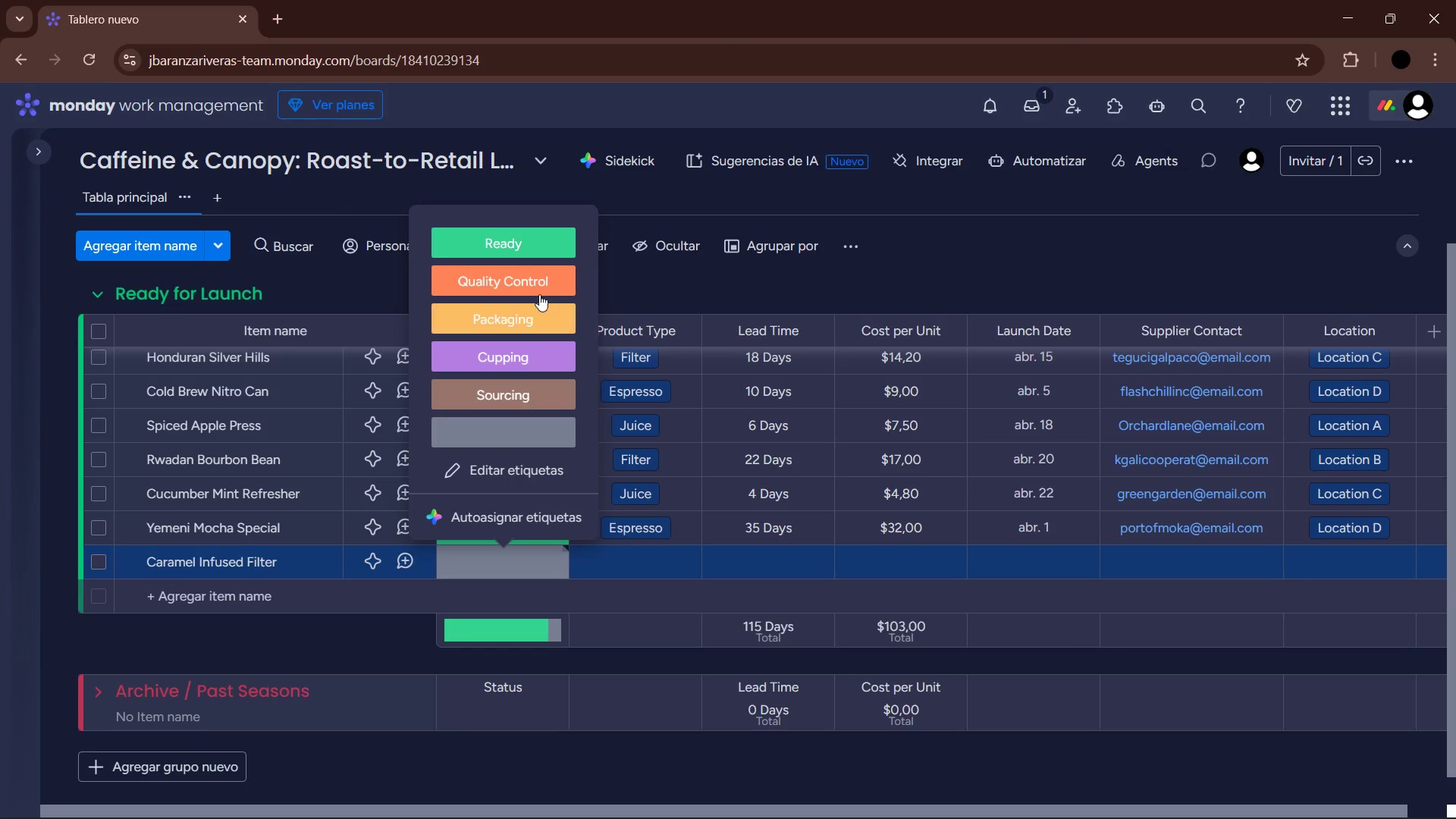 
left_click([528, 246])
 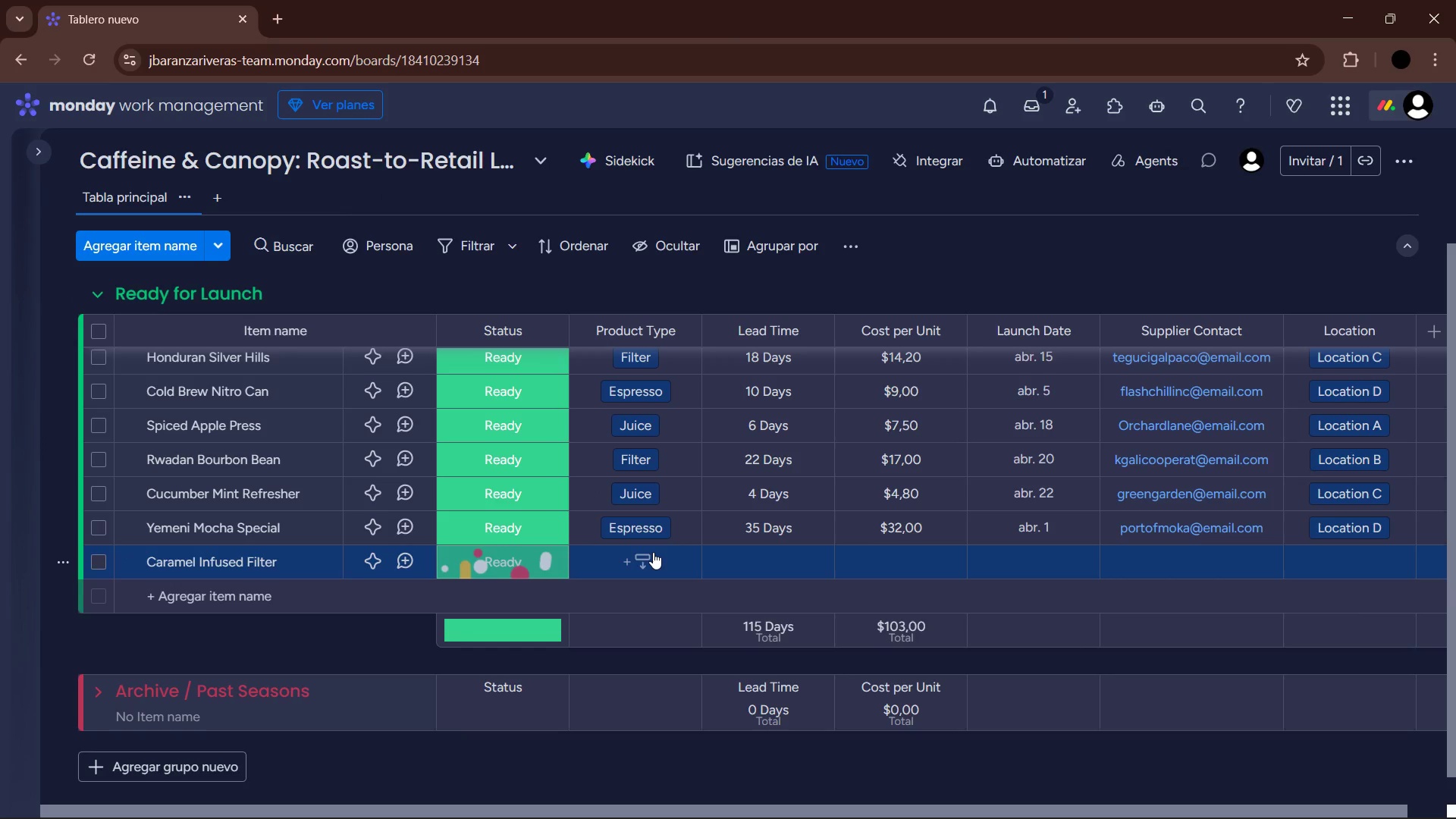 
left_click([652, 552])
 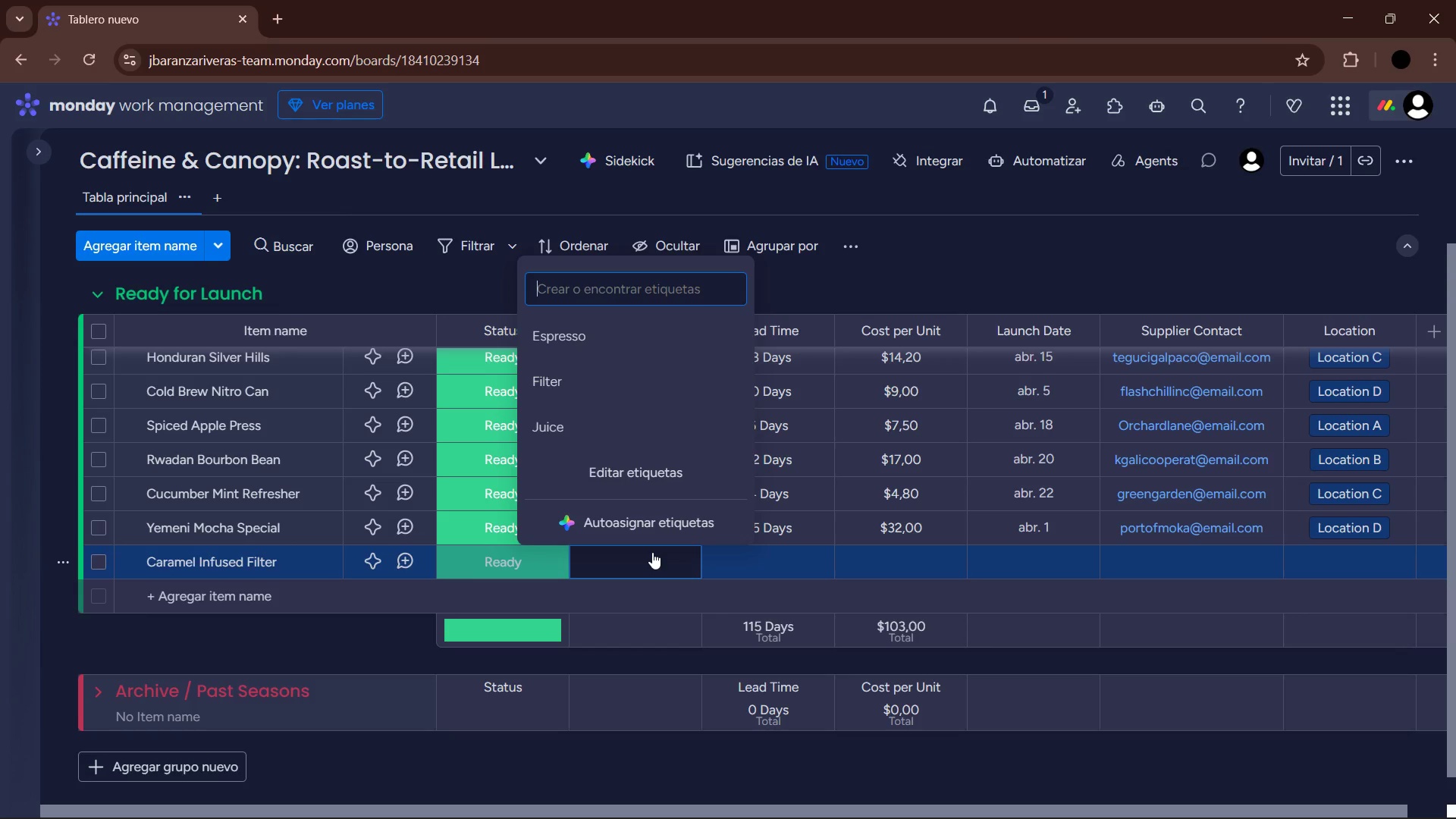 
left_click([626, 378])
 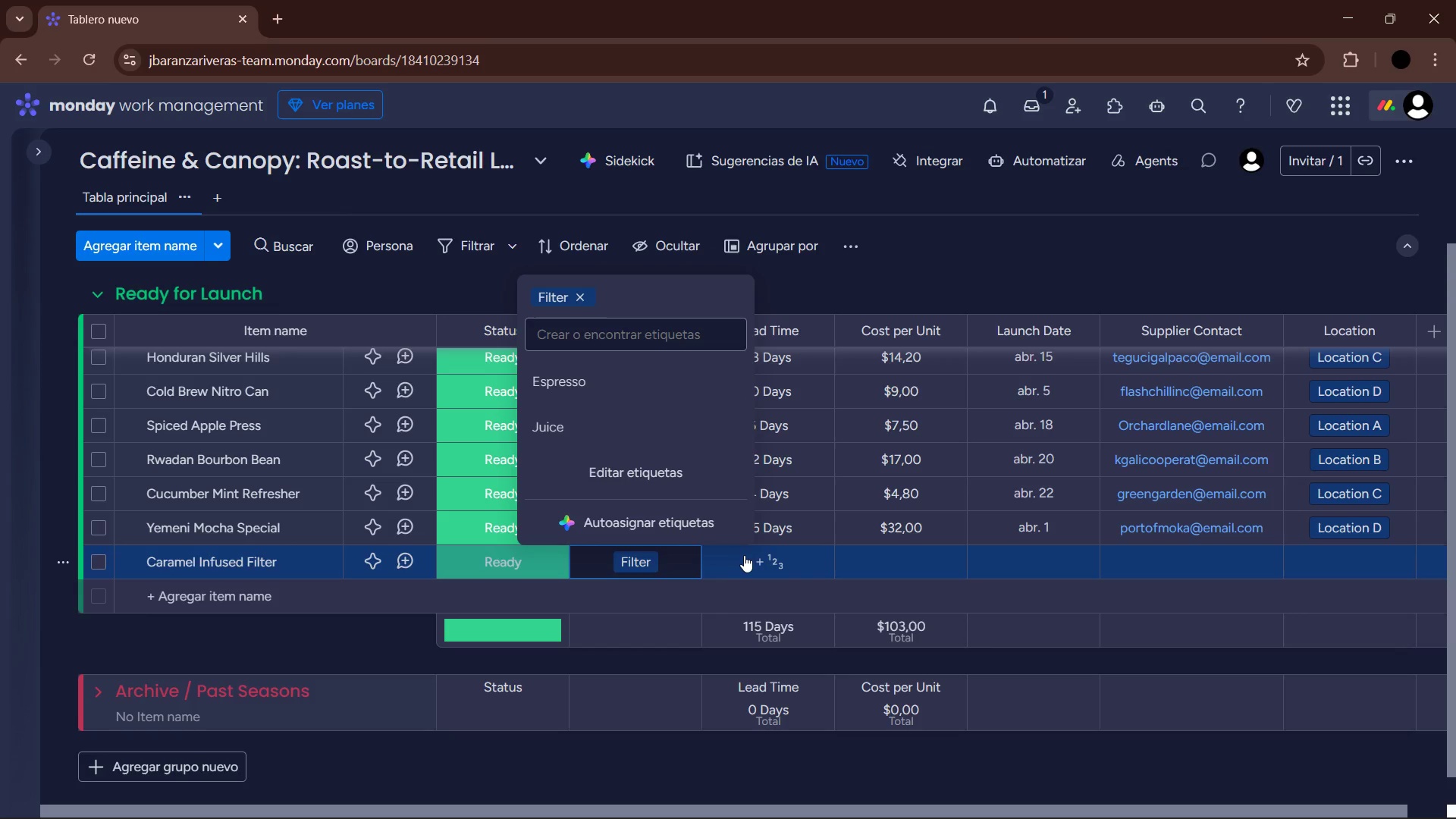 
left_click([746, 557])
 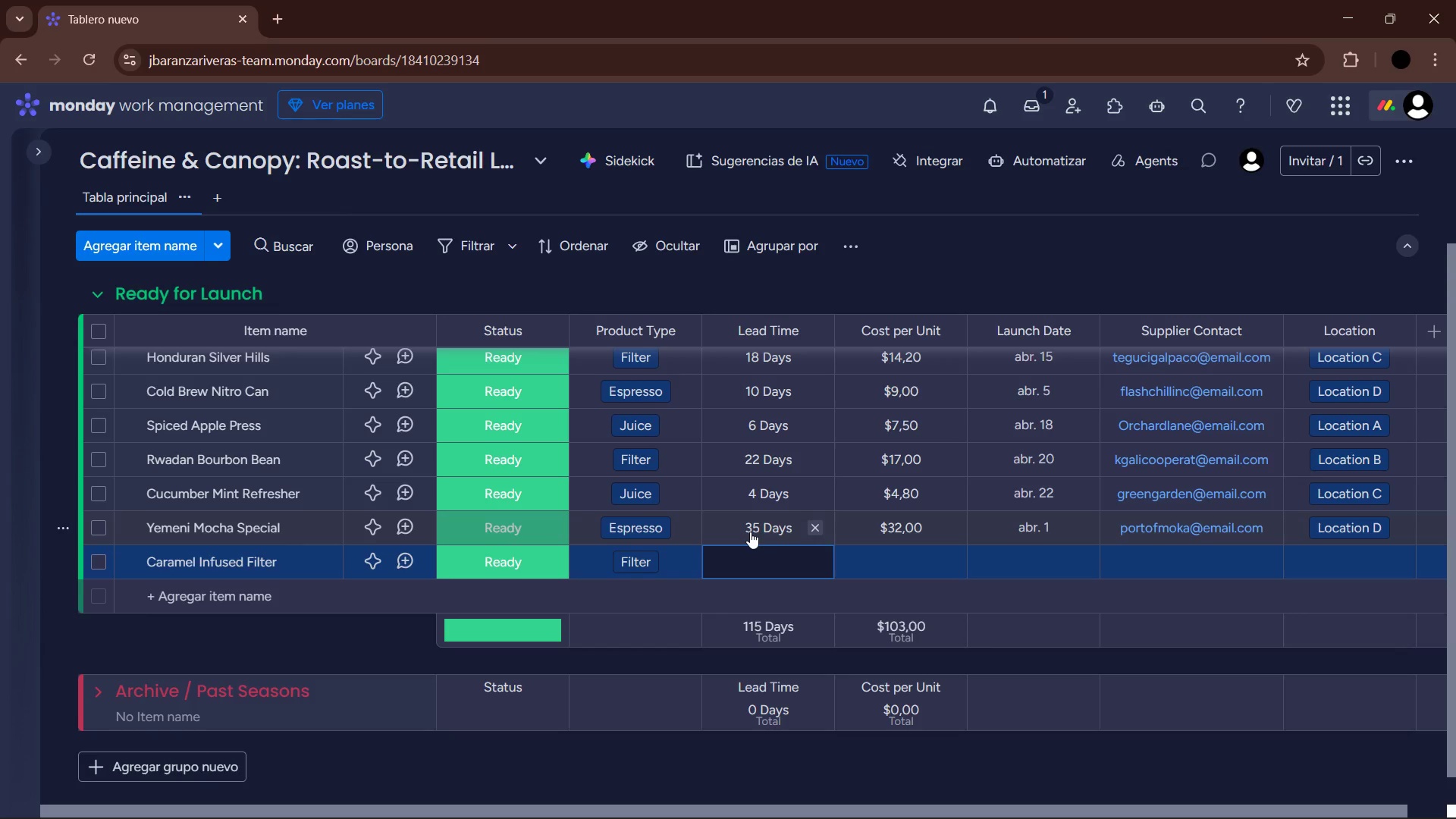 
wait(139.31)
 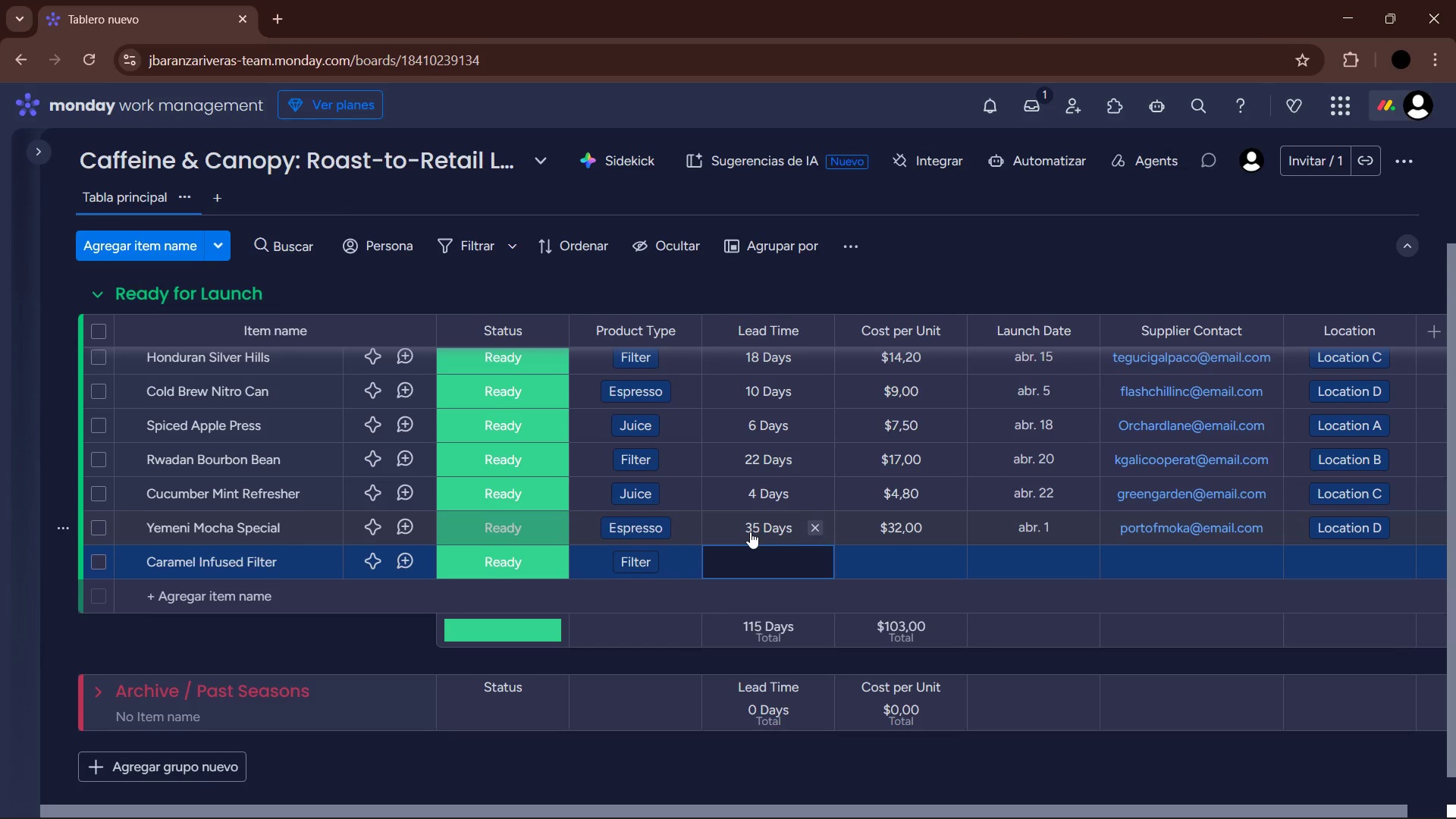 
left_click([764, 569])
 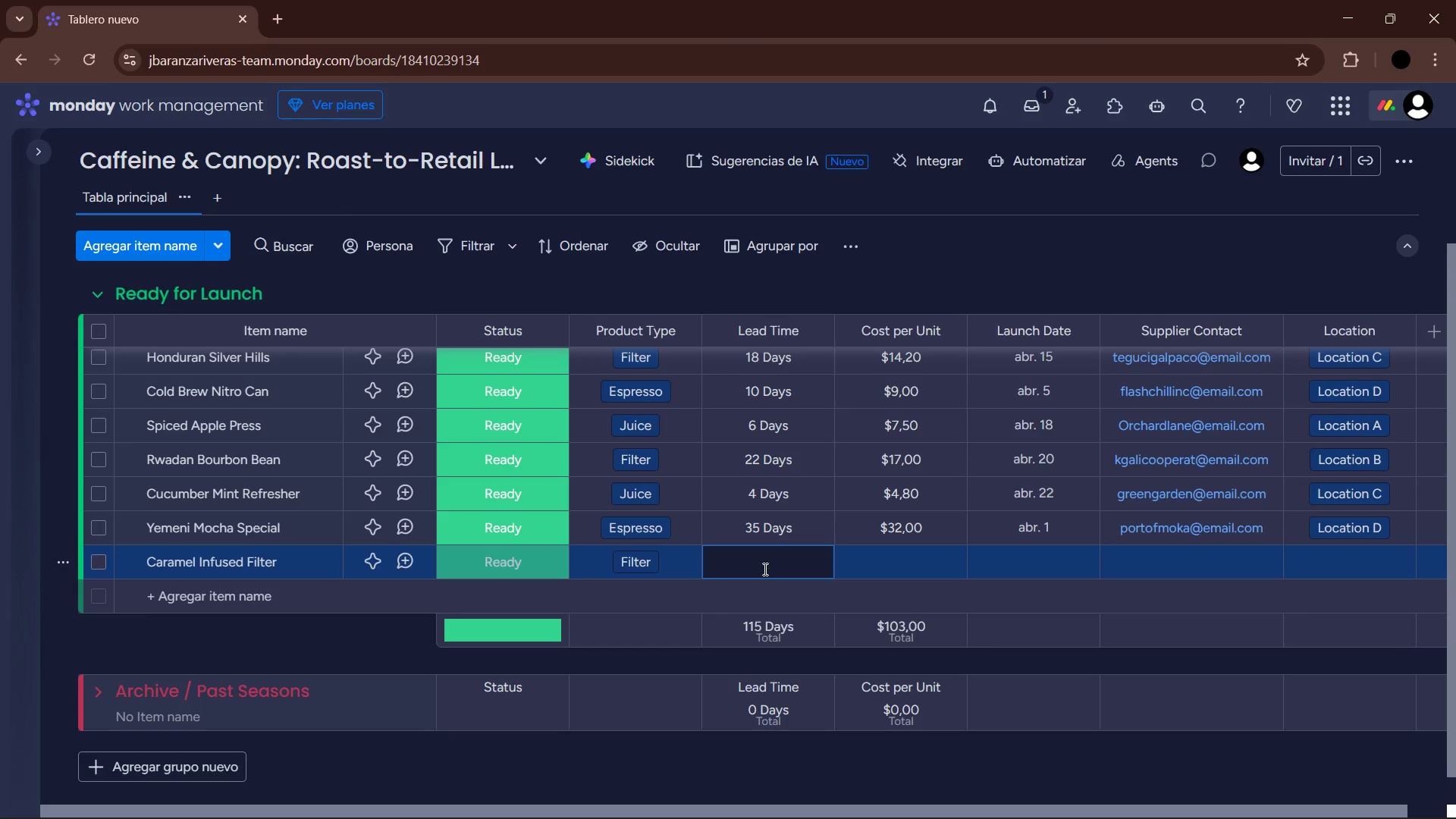 
wait(7.48)
 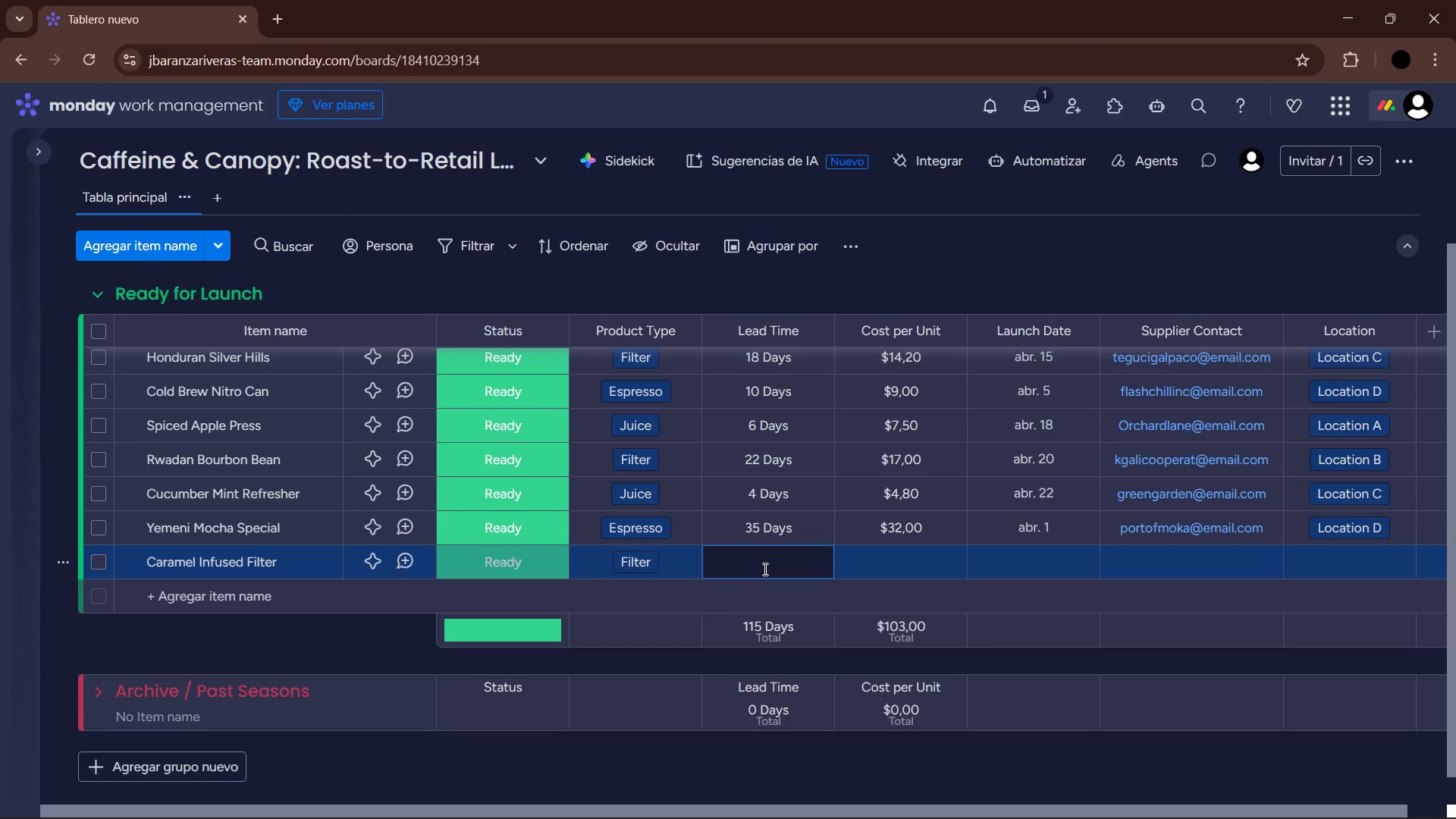 
key(Numpad1)
 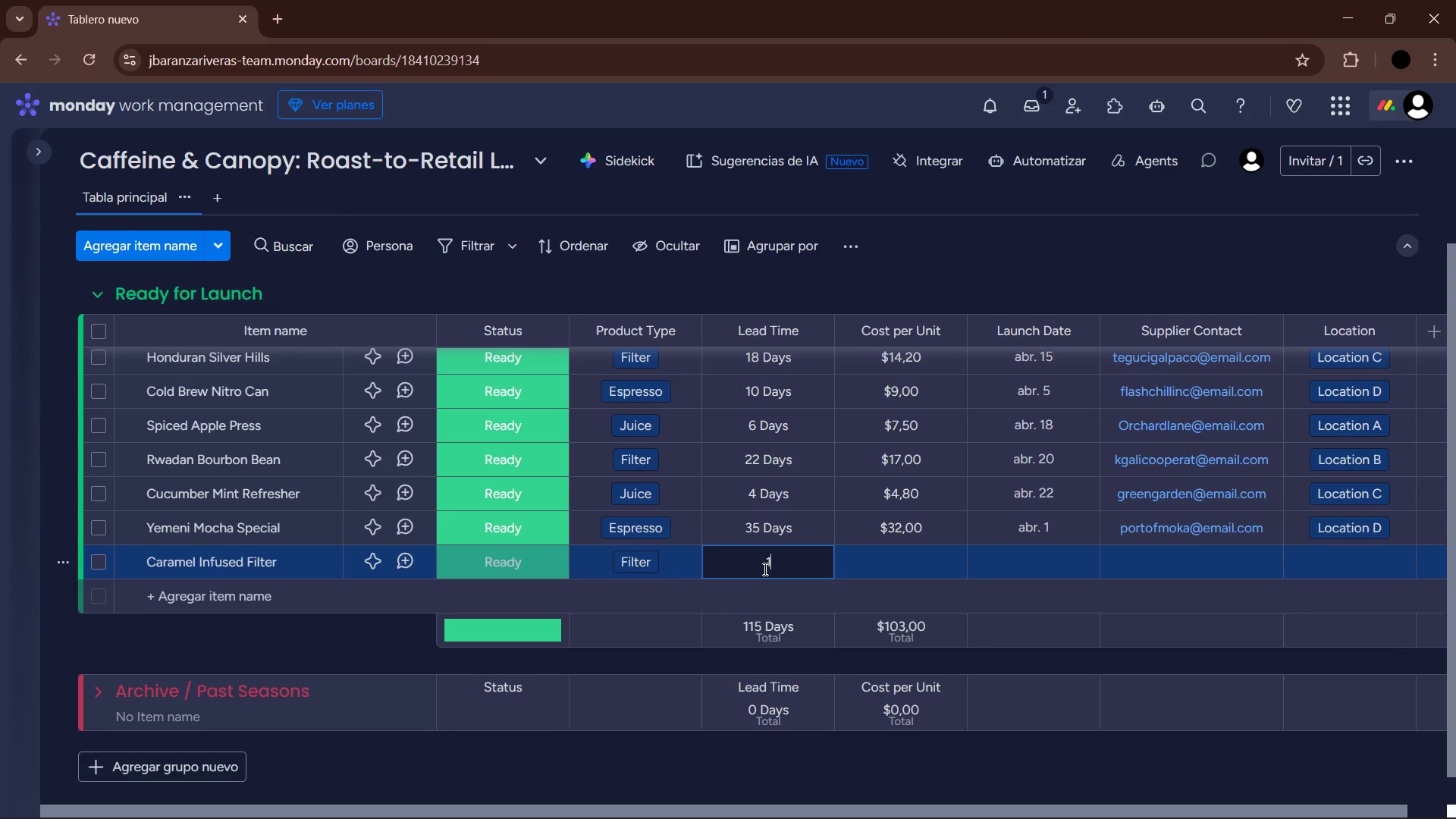 
key(Numpad2)
 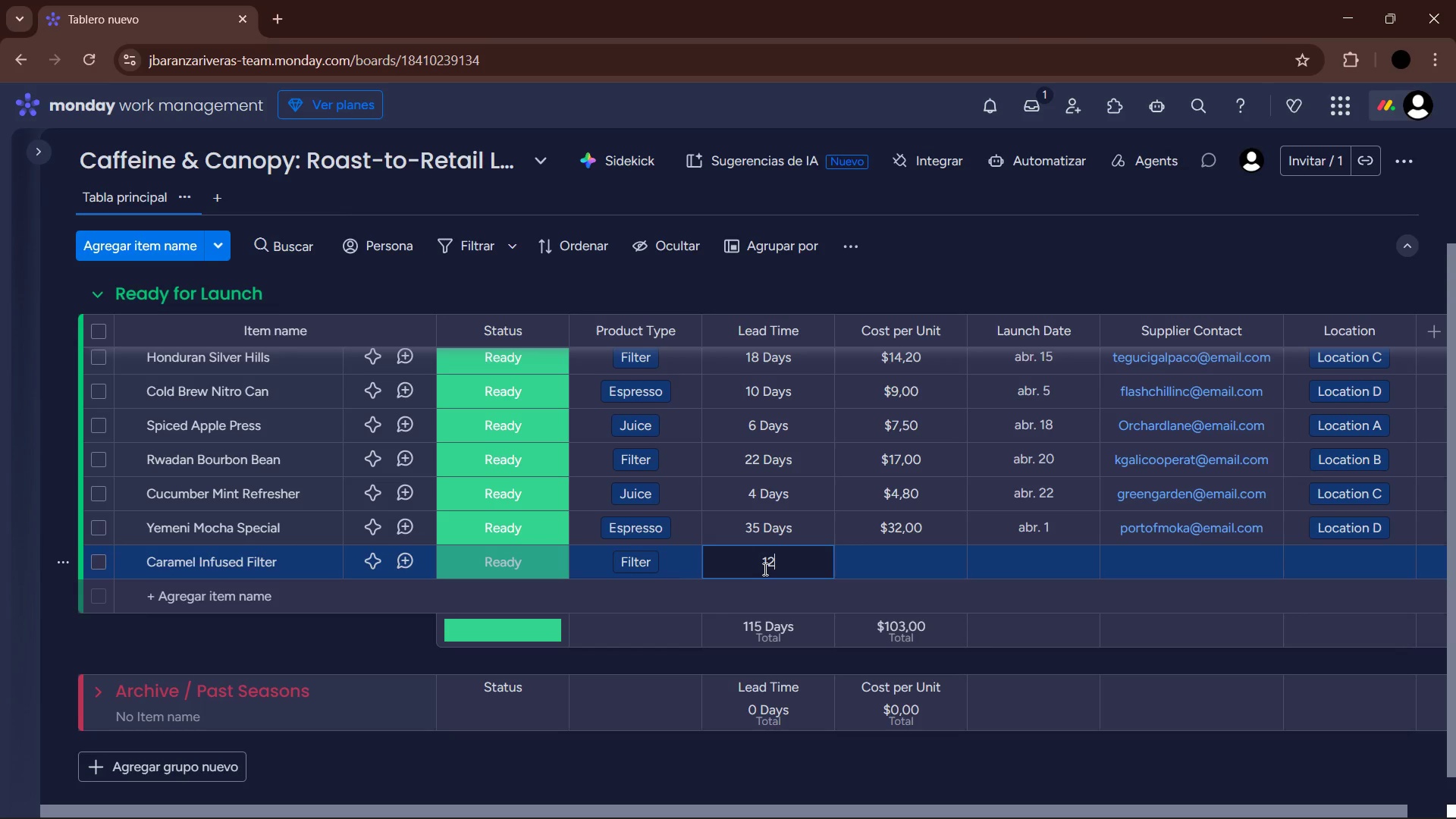 
key(Enter)
 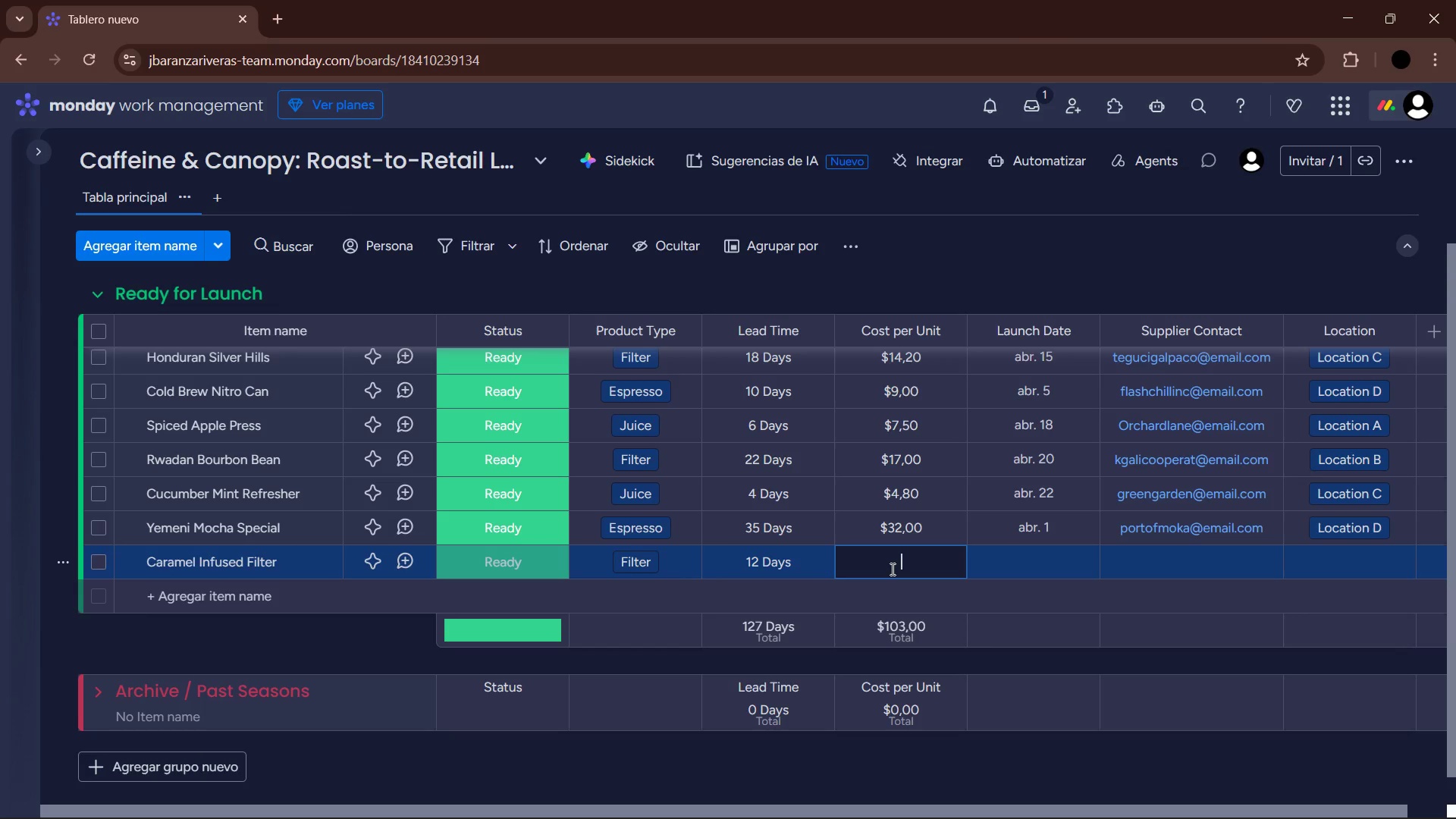 
key(Numpad1)
 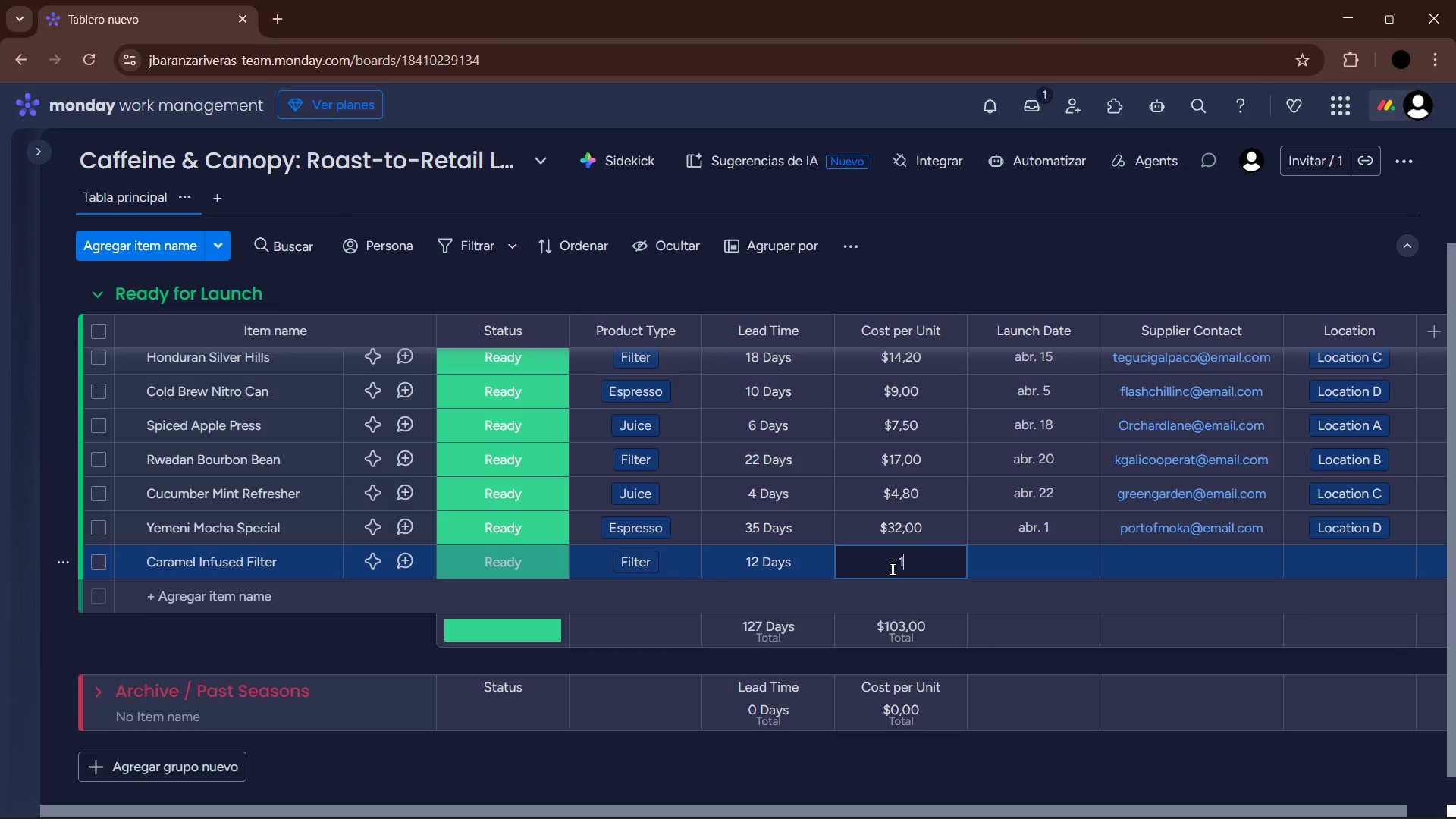 
key(Numpad3)
 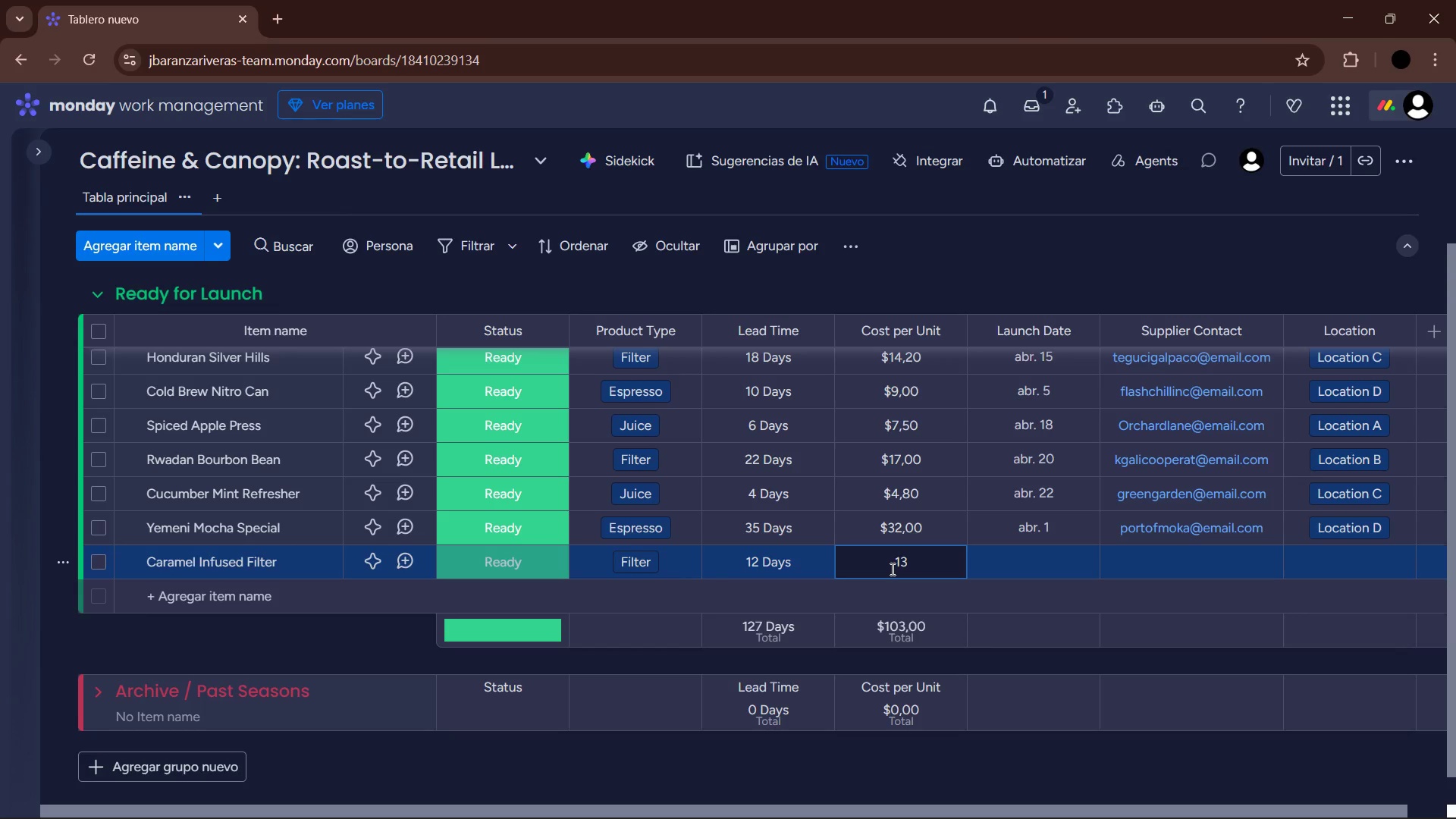 
key(Comma)
 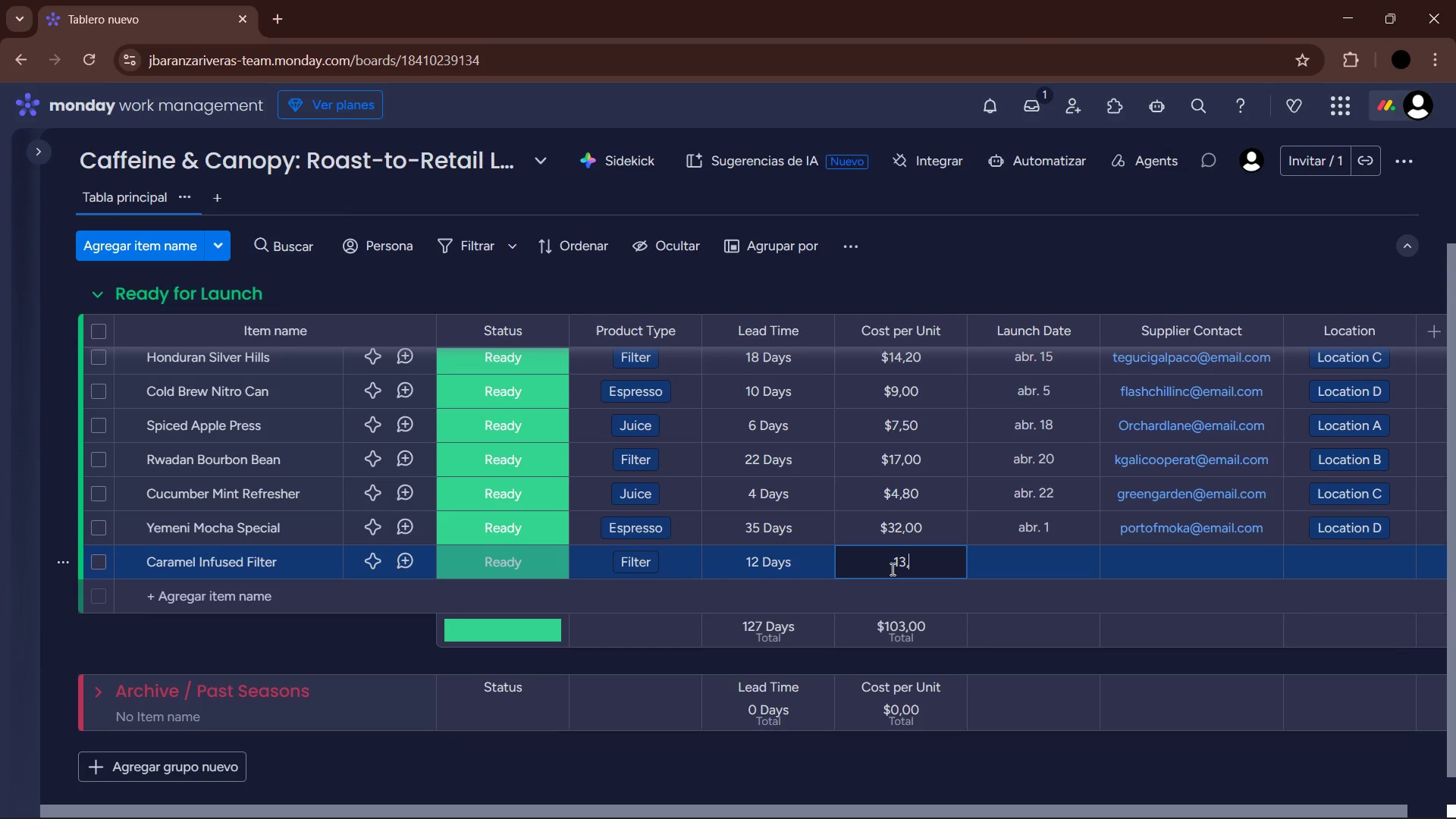 
key(Numpad5)
 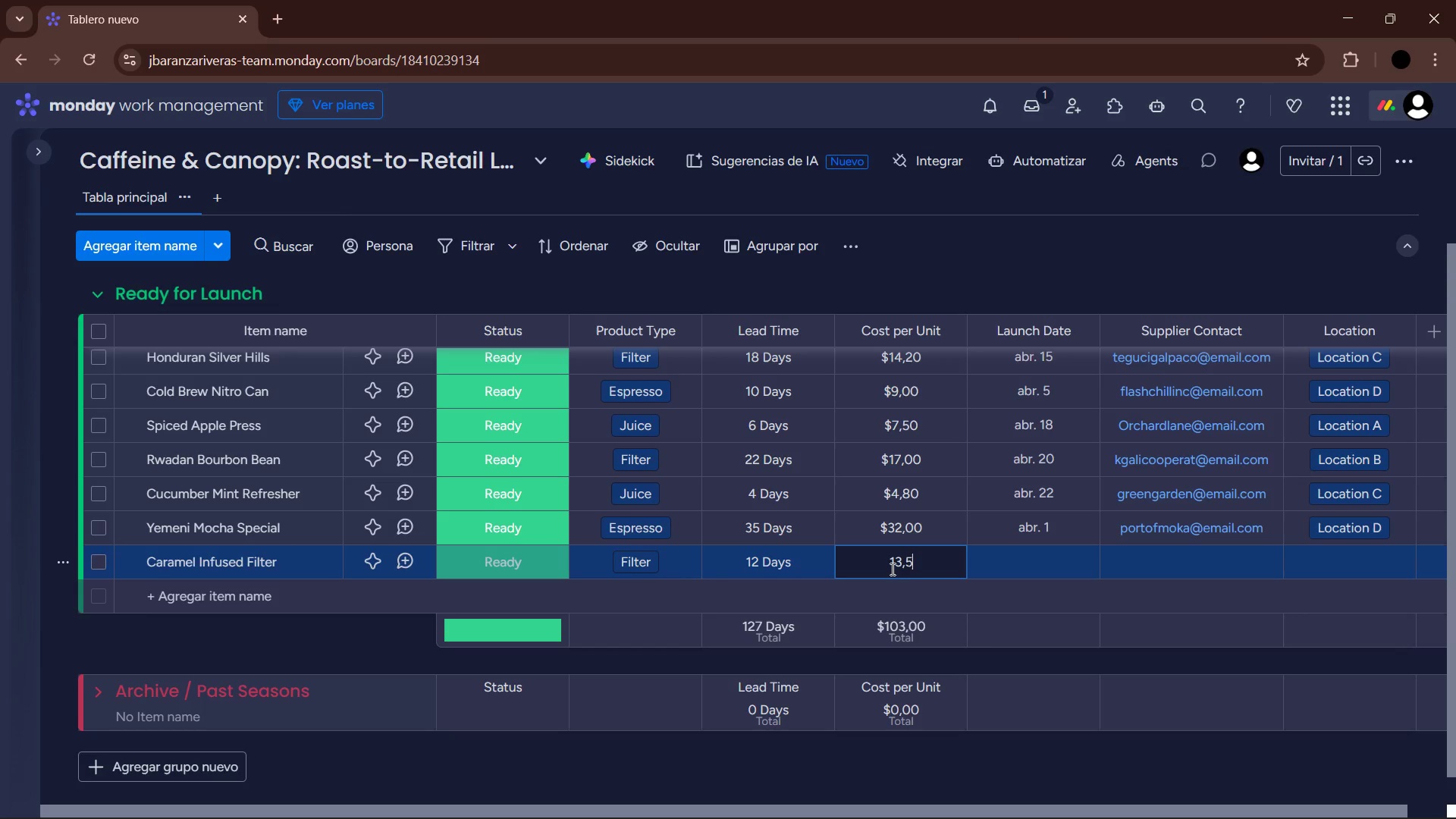 
key(Numpad0)
 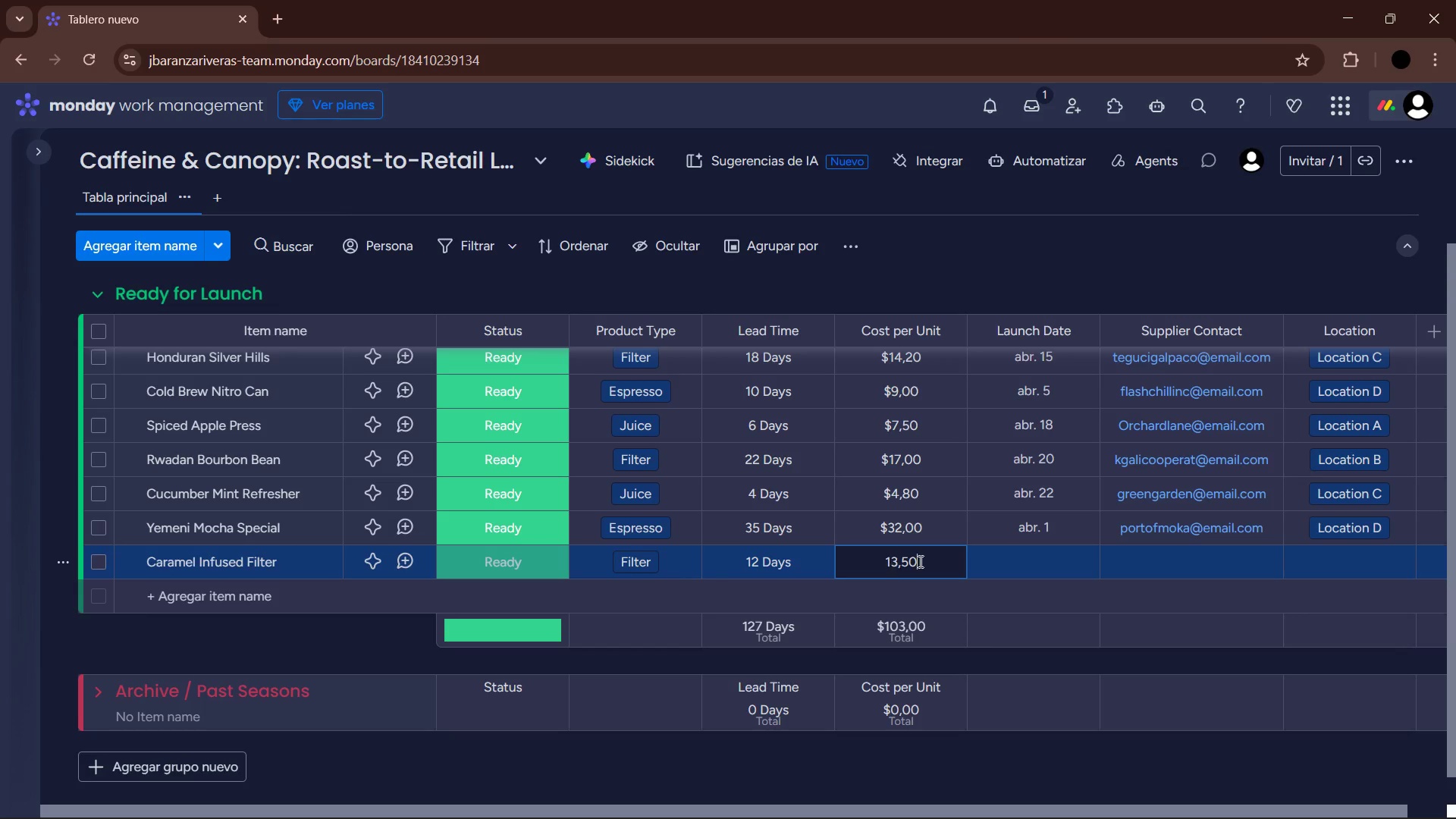 
left_click([1055, 556])
 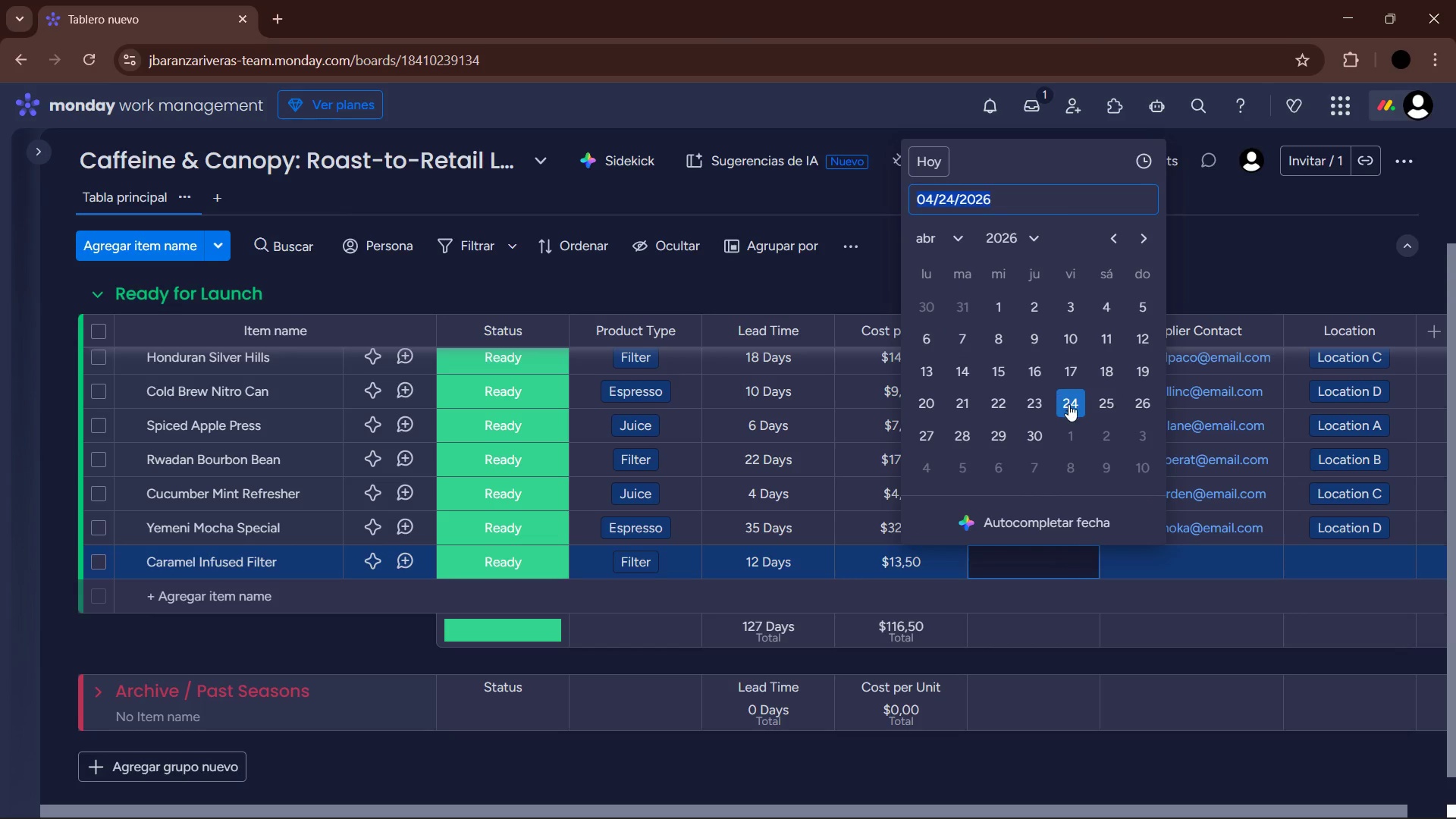 
left_click([1068, 401])
 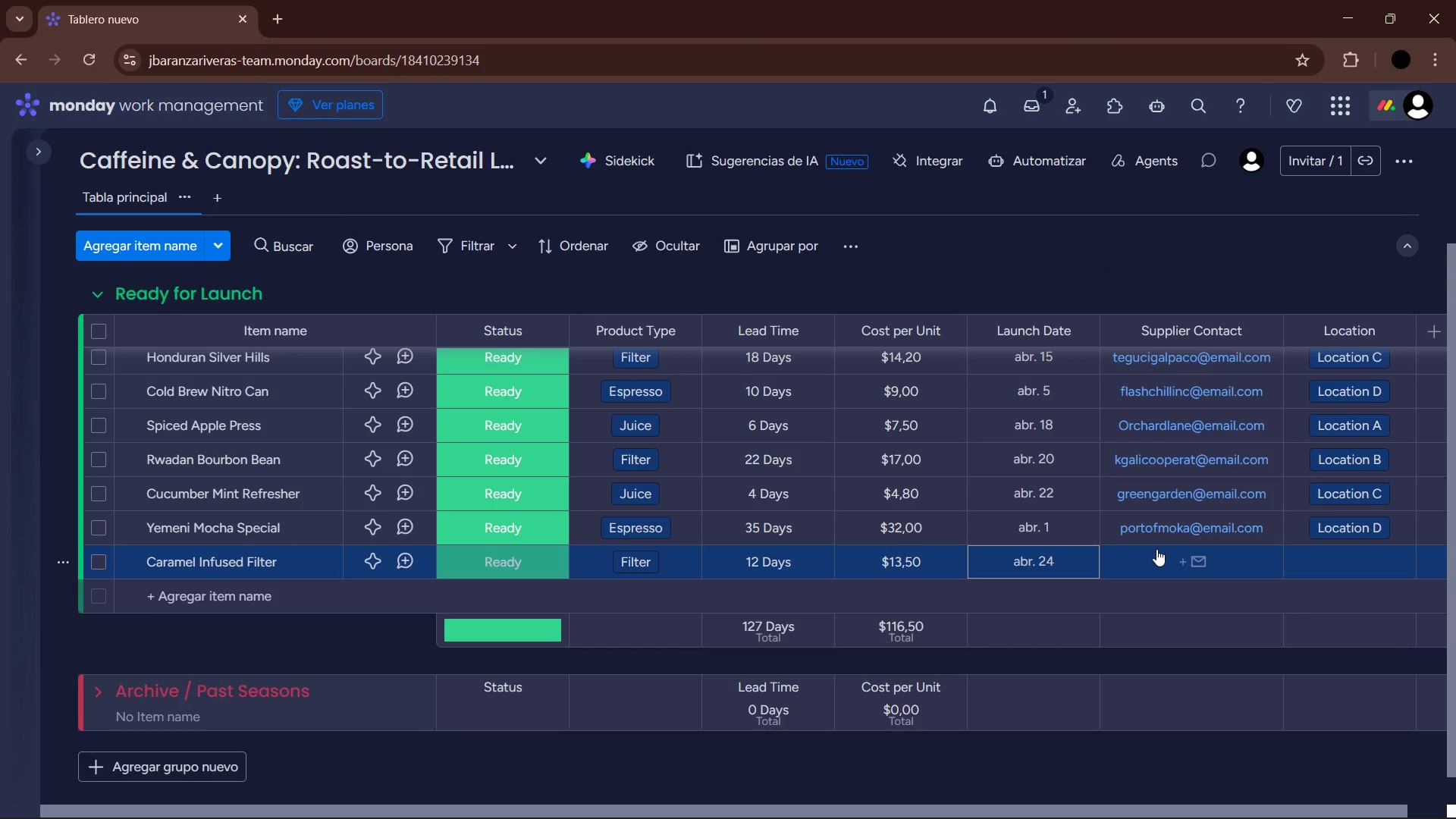 
left_click([1158, 560])
 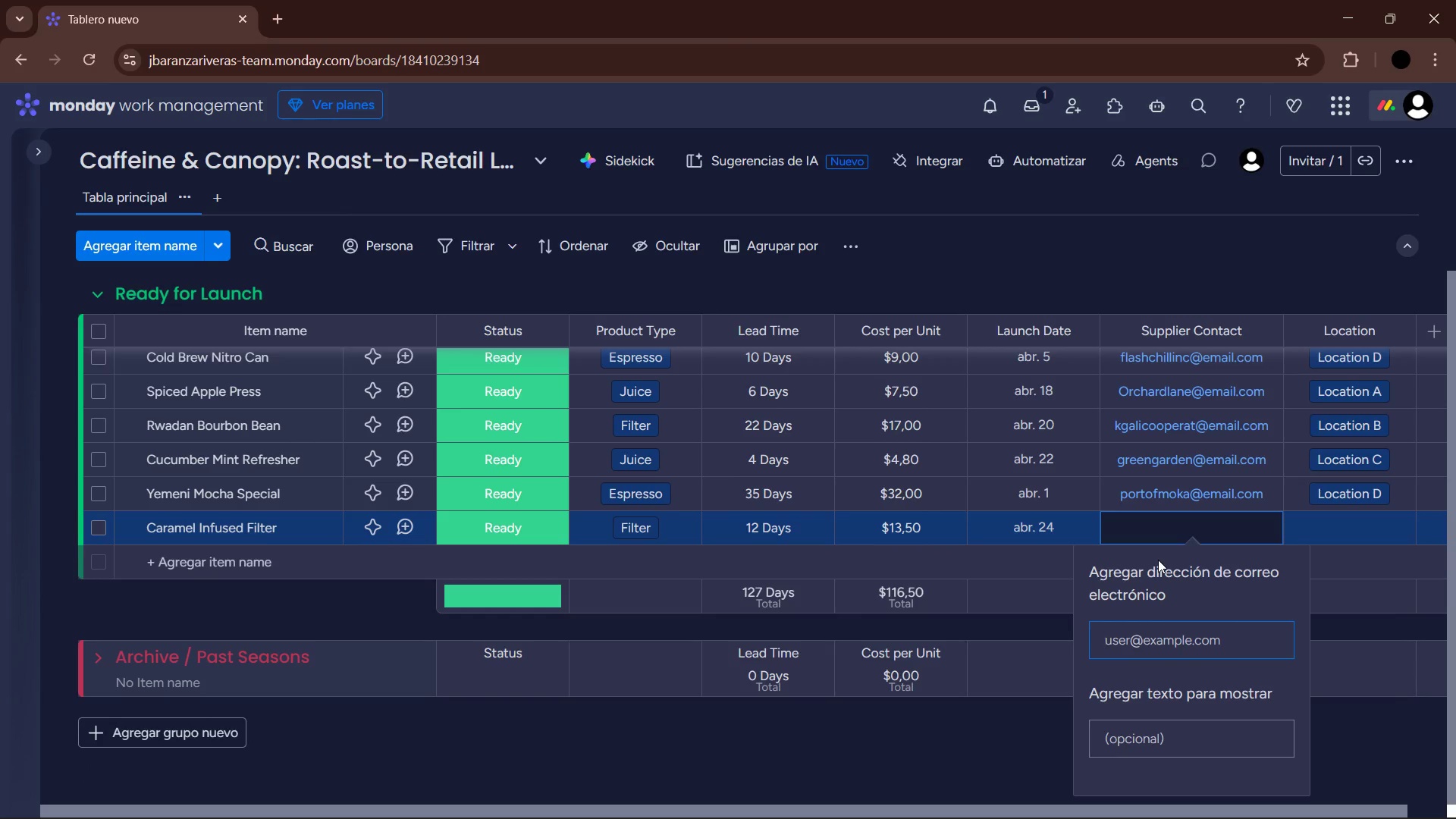 
type(SWEETRR)
key(Backspace)
type(OASR)
key(Backspace)
key(Backspace)
type(TCOAR)
key(Backspace)
type(T)
key(Backspace)
key(Backspace)
 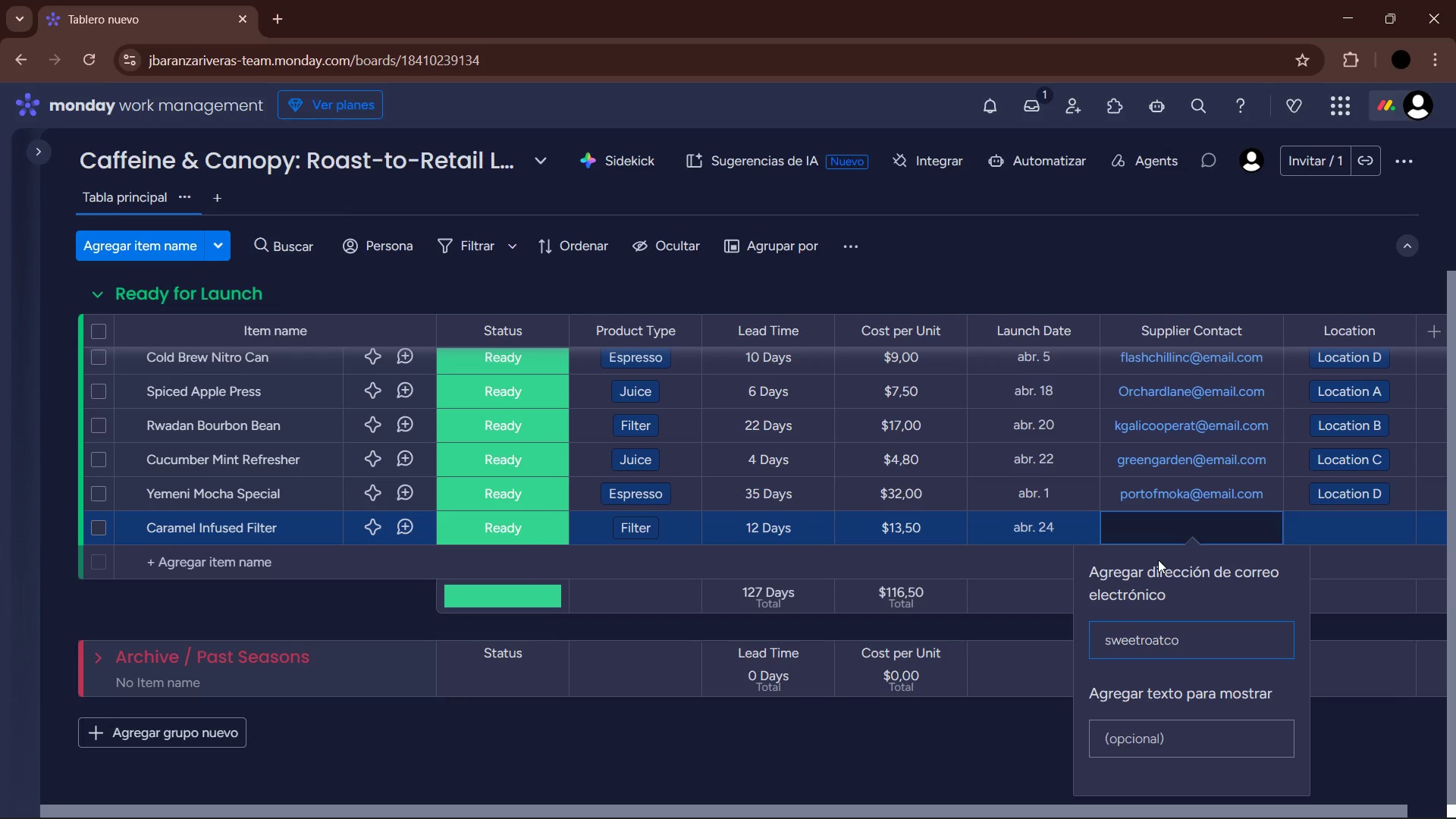 
key(Alt+Control+Q)
 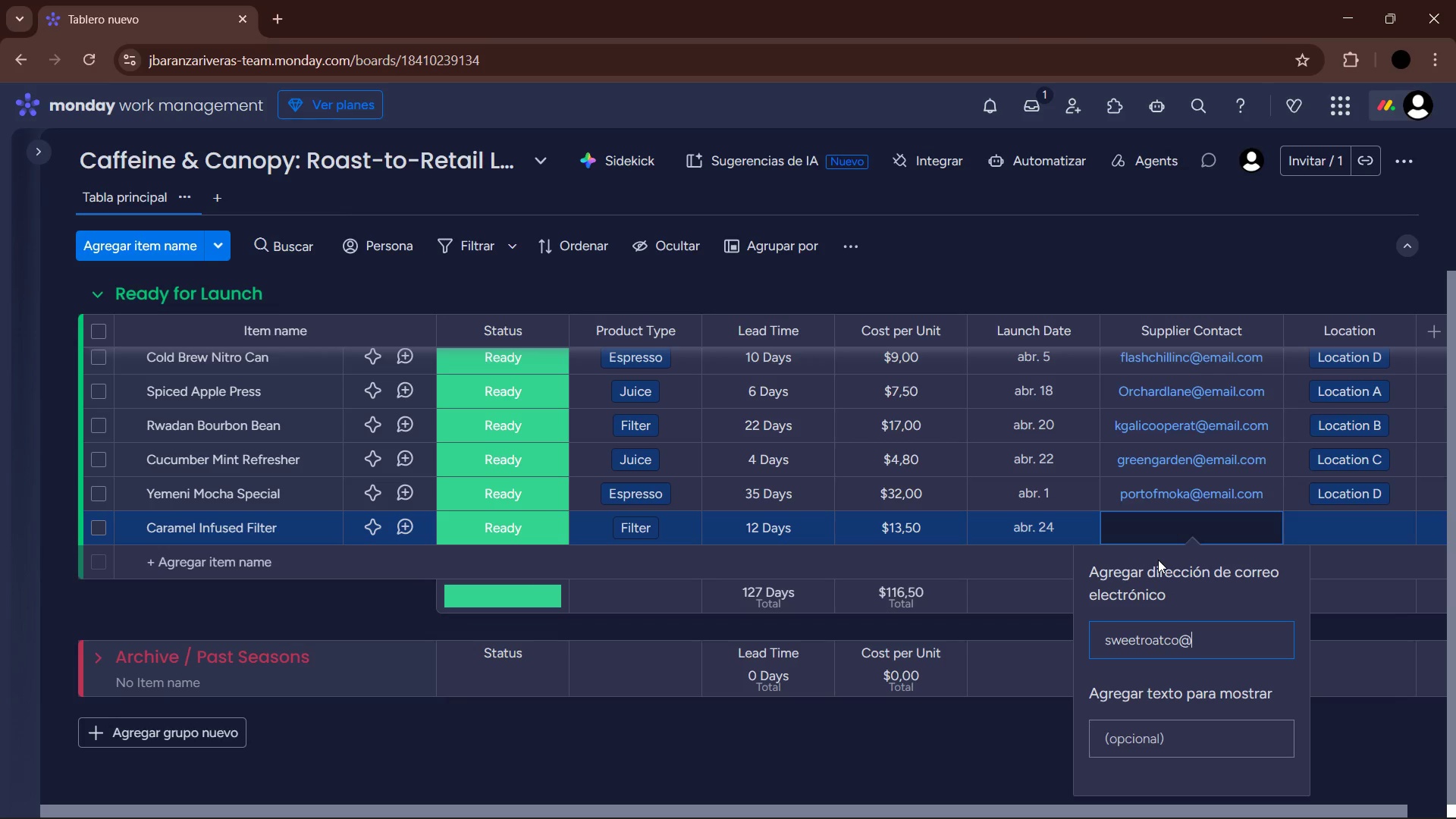 
type(E,AO)
key(Backspace)
key(Backspace)
key(Backspace)
type(,)
key(Backspace)
type(MAIO)
key(Backspace)
key(Backspace)
type(IL.COM)
 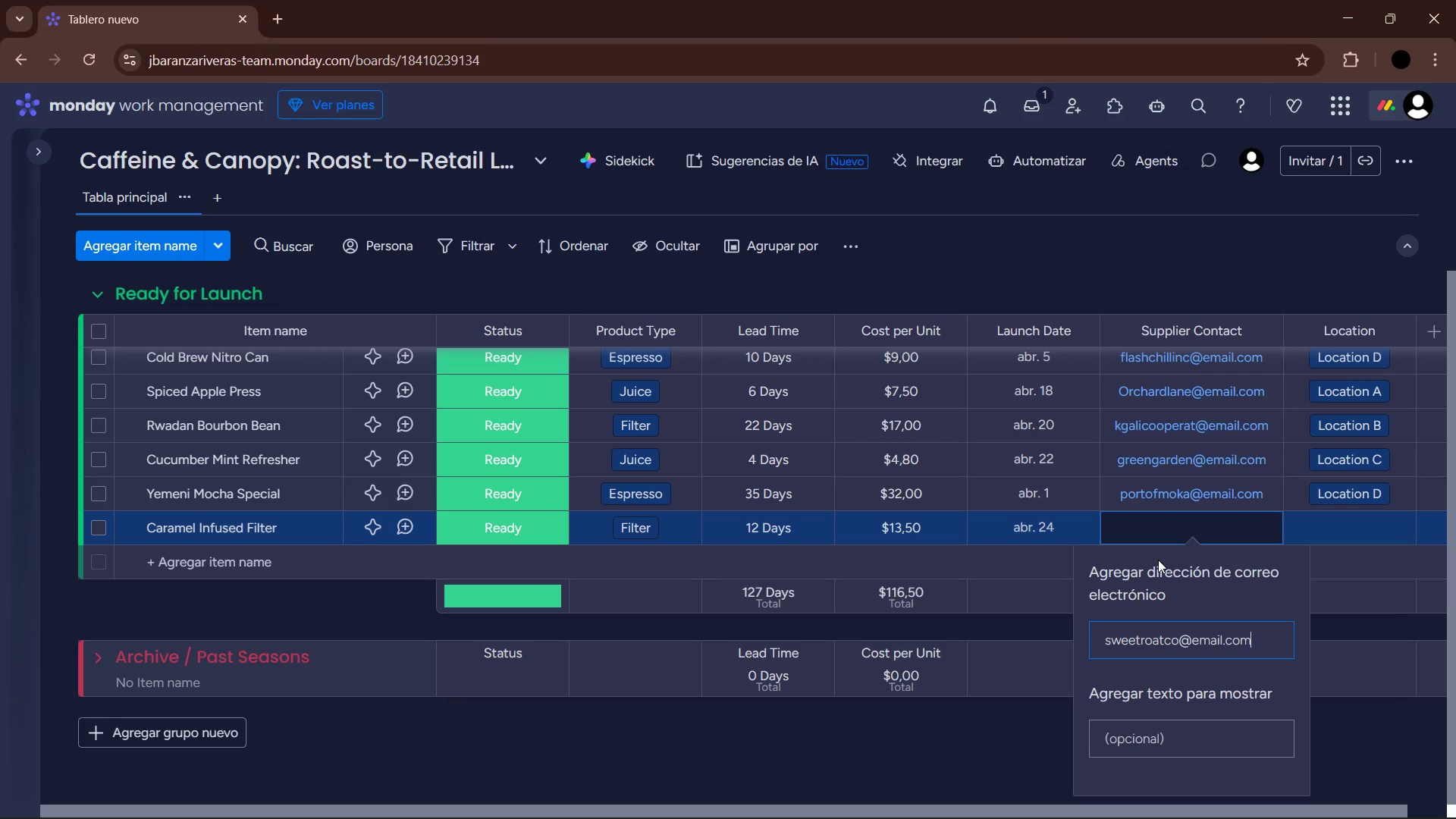 
key(Enter)
 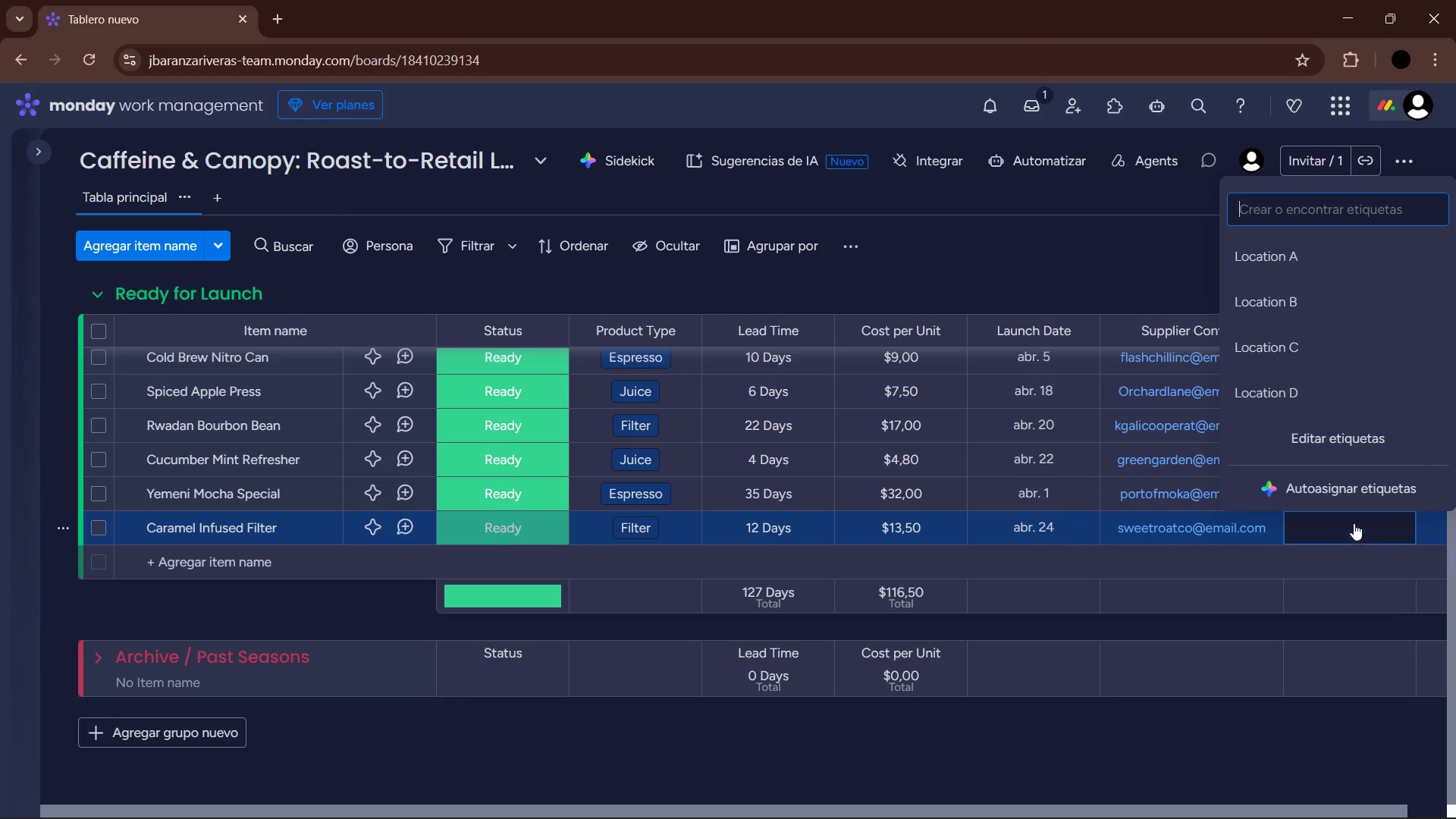 
left_click([1312, 253])
 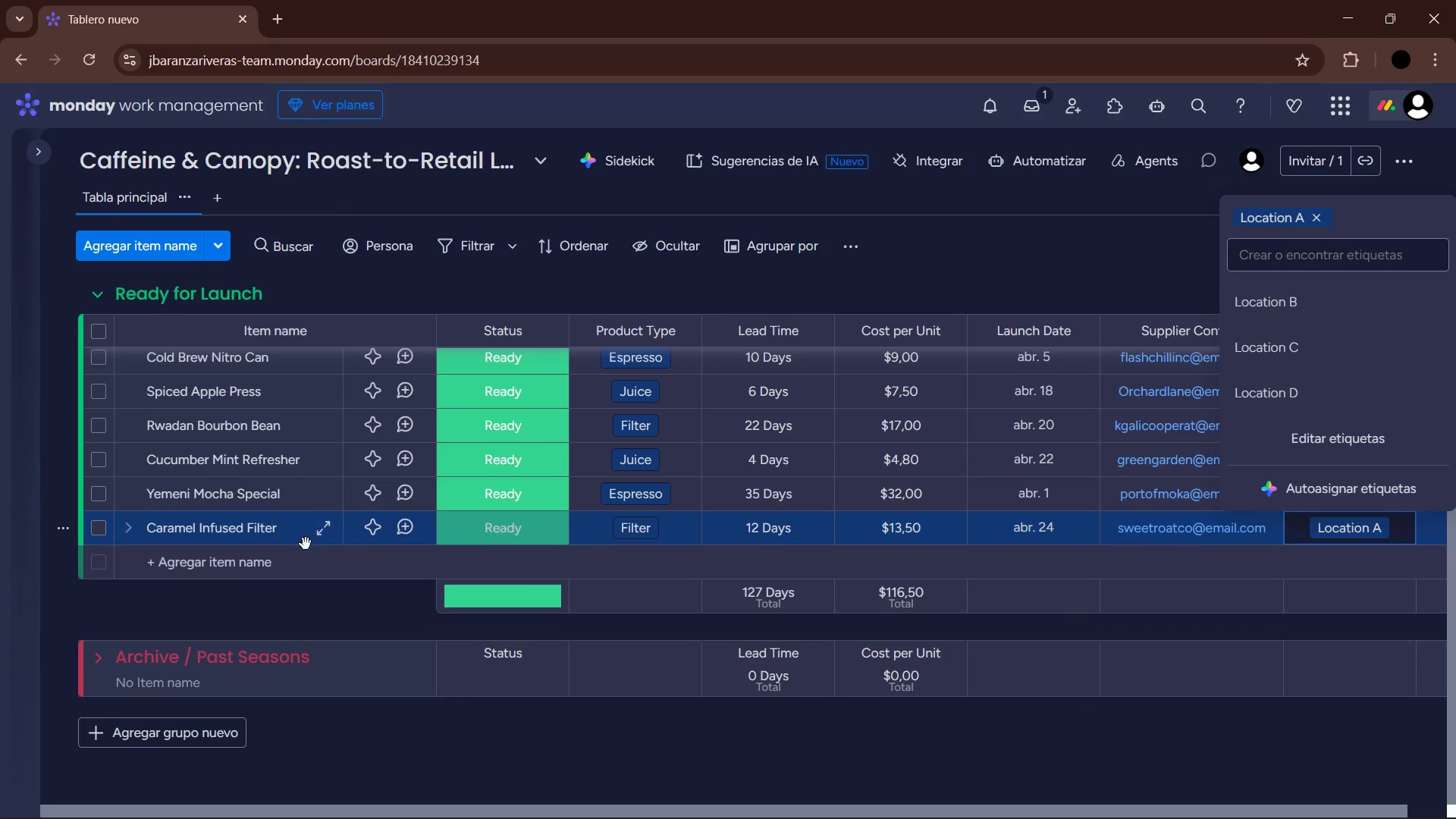 
left_click([281, 567])
 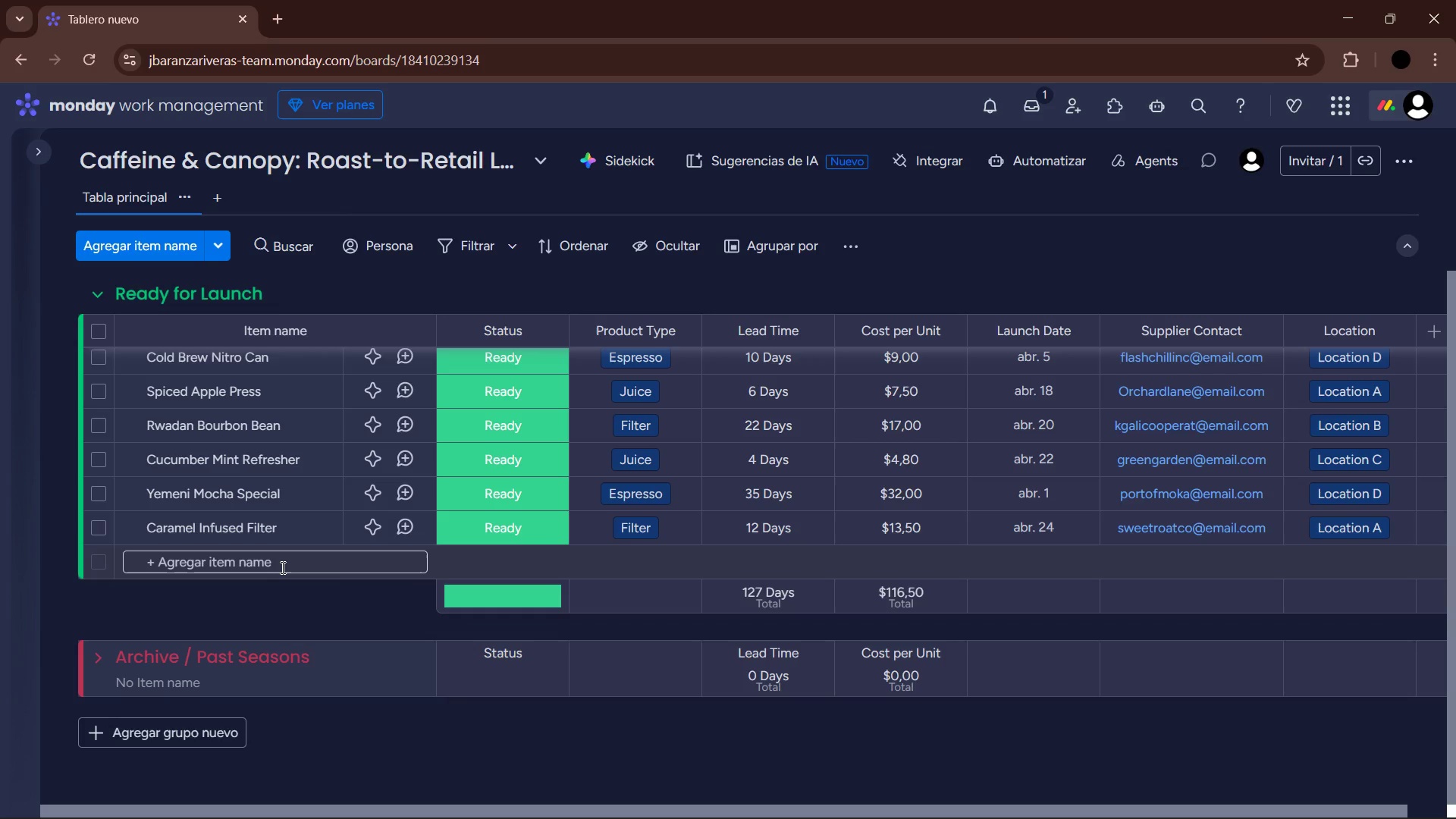 
wait(54.03)
 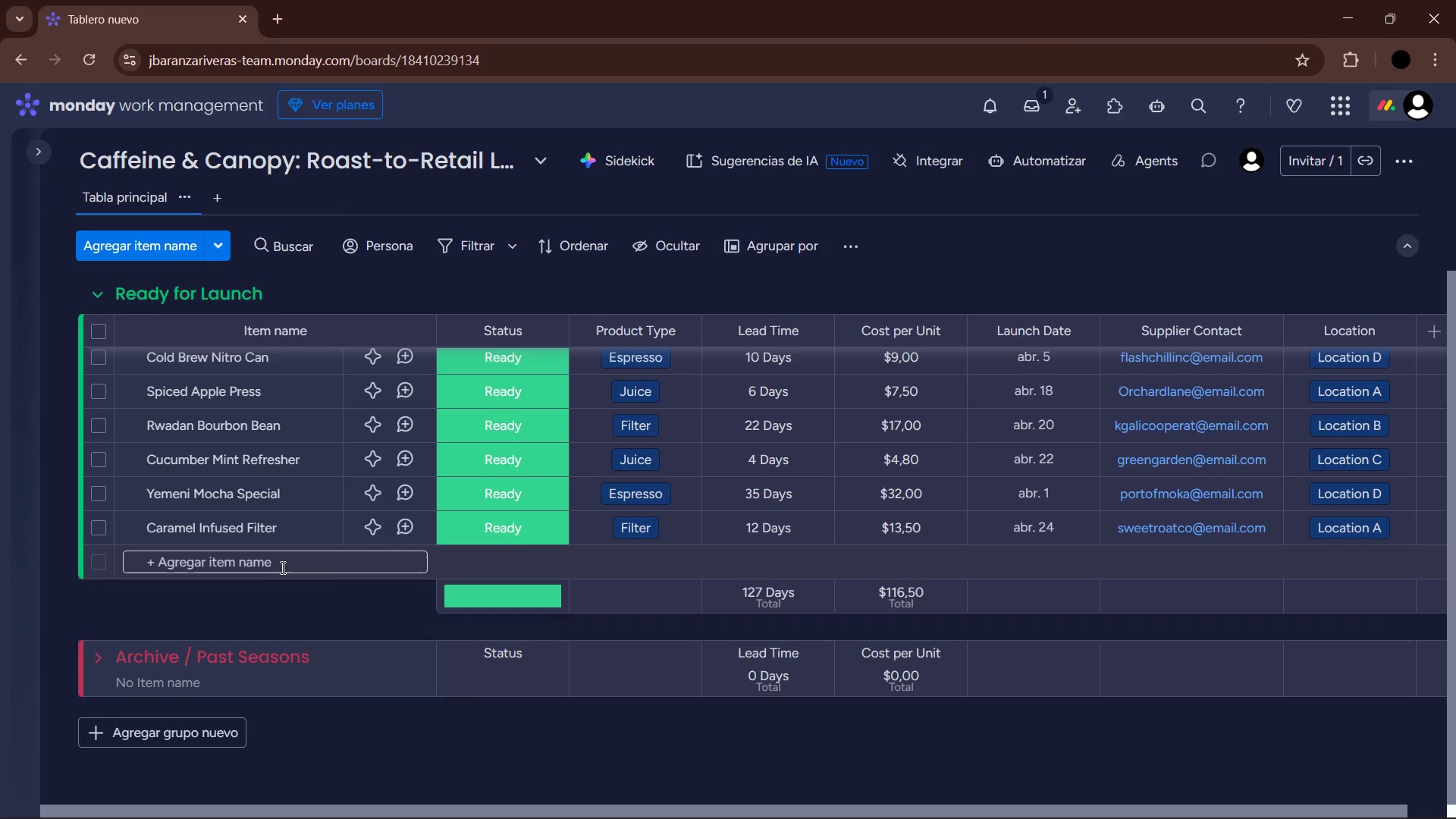 
left_click([271, 567])
 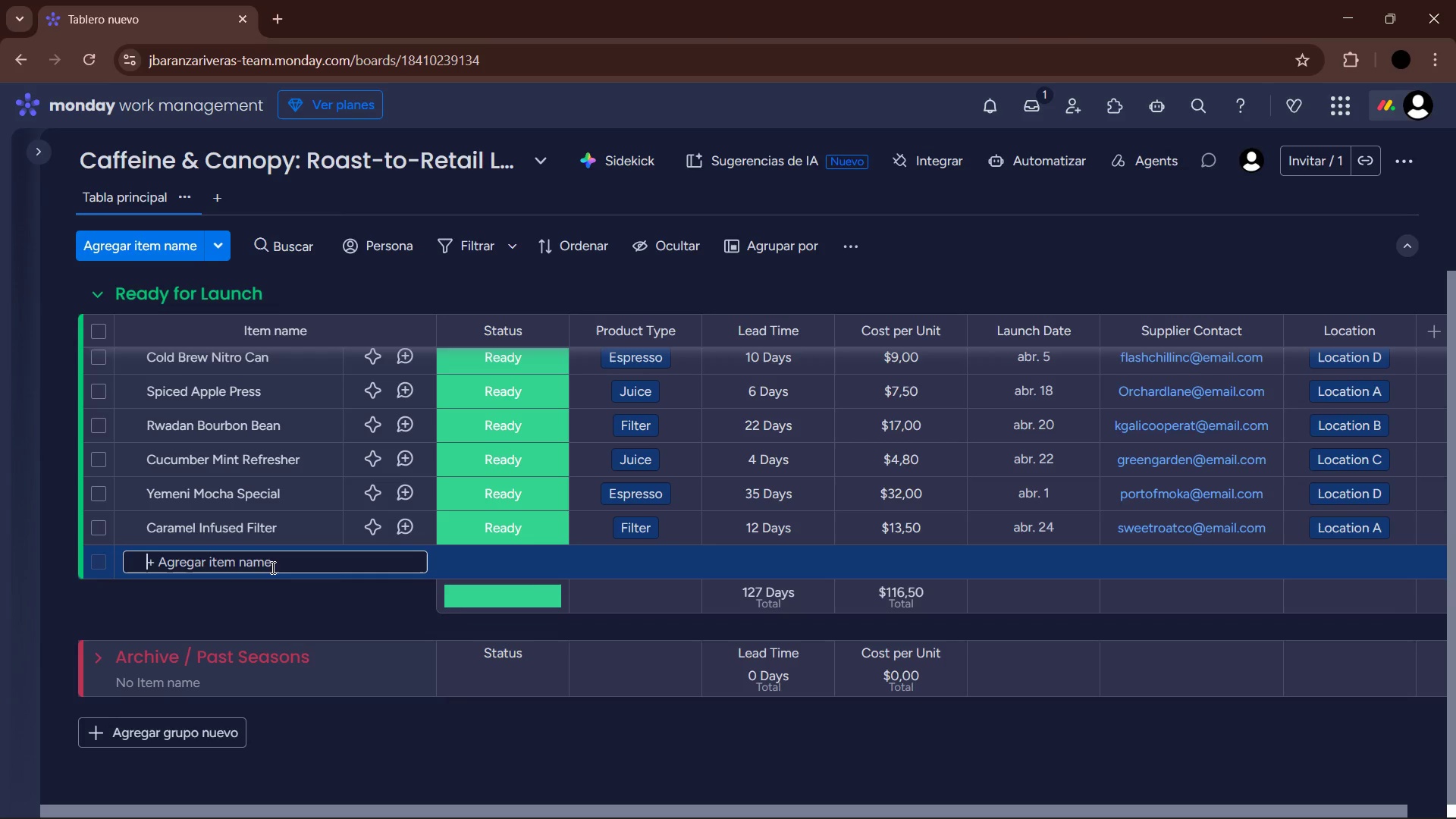 
type(Power Protein Juice)
 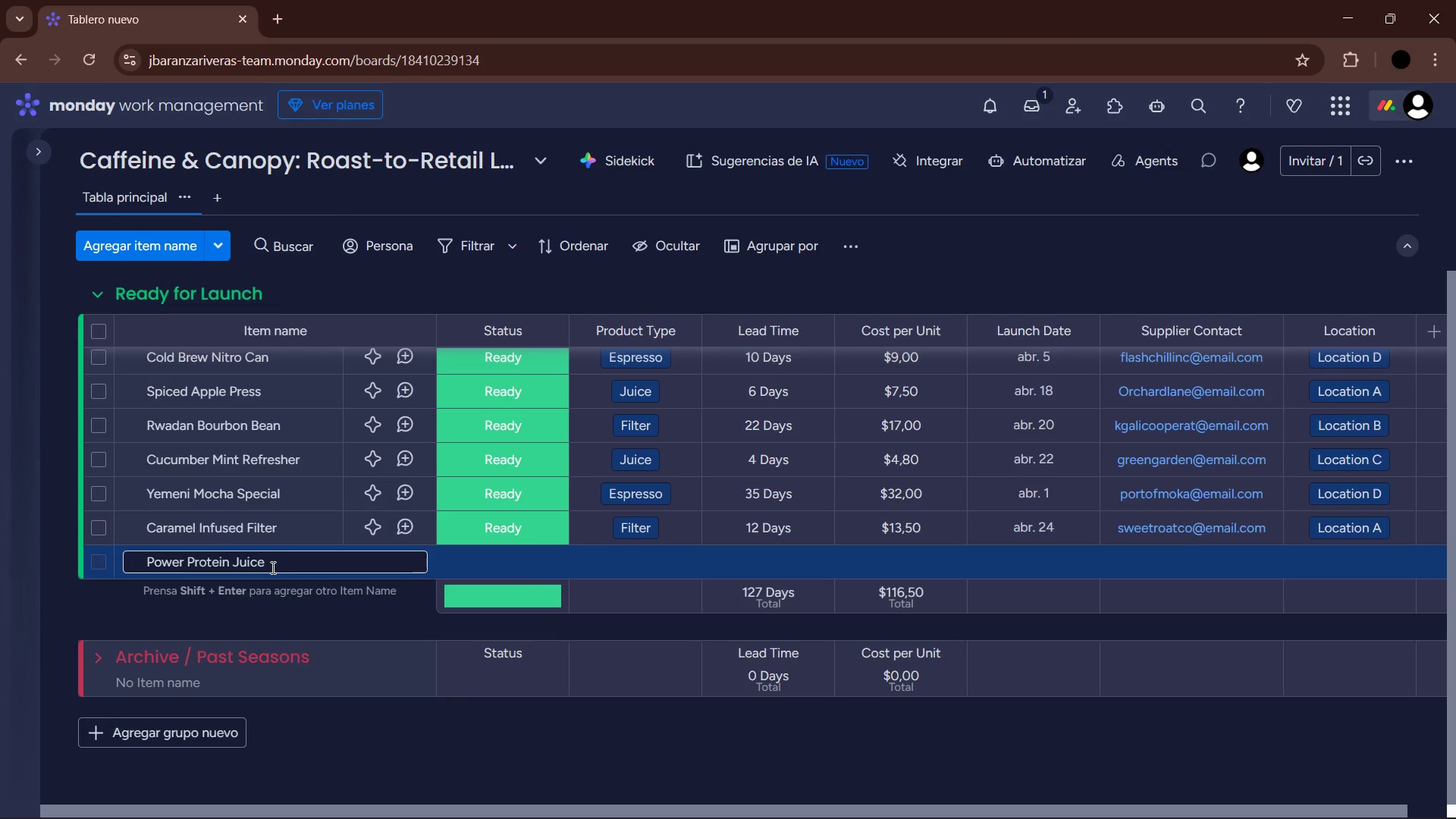 
key(Enter)
 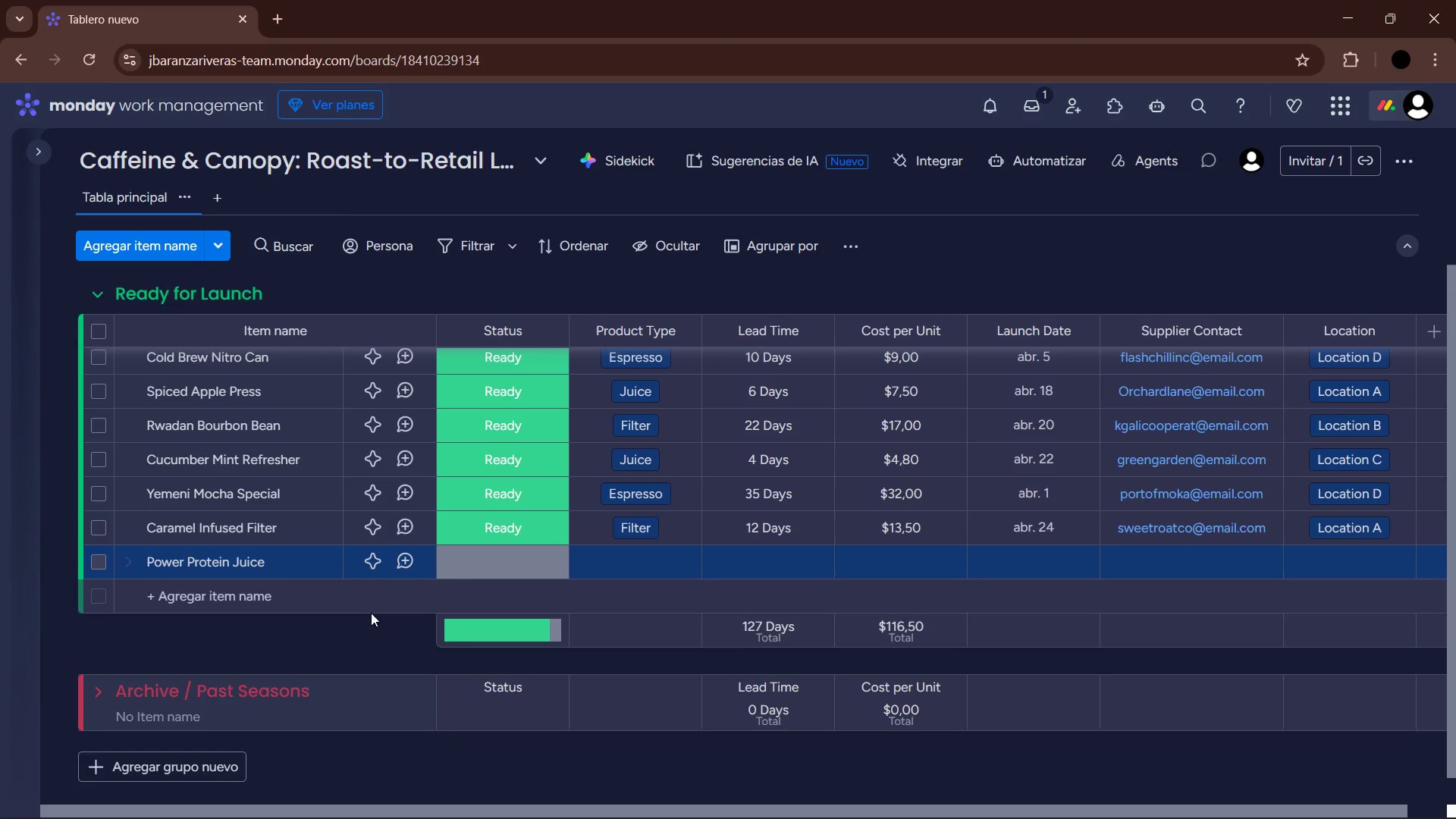 
left_click([487, 569])
 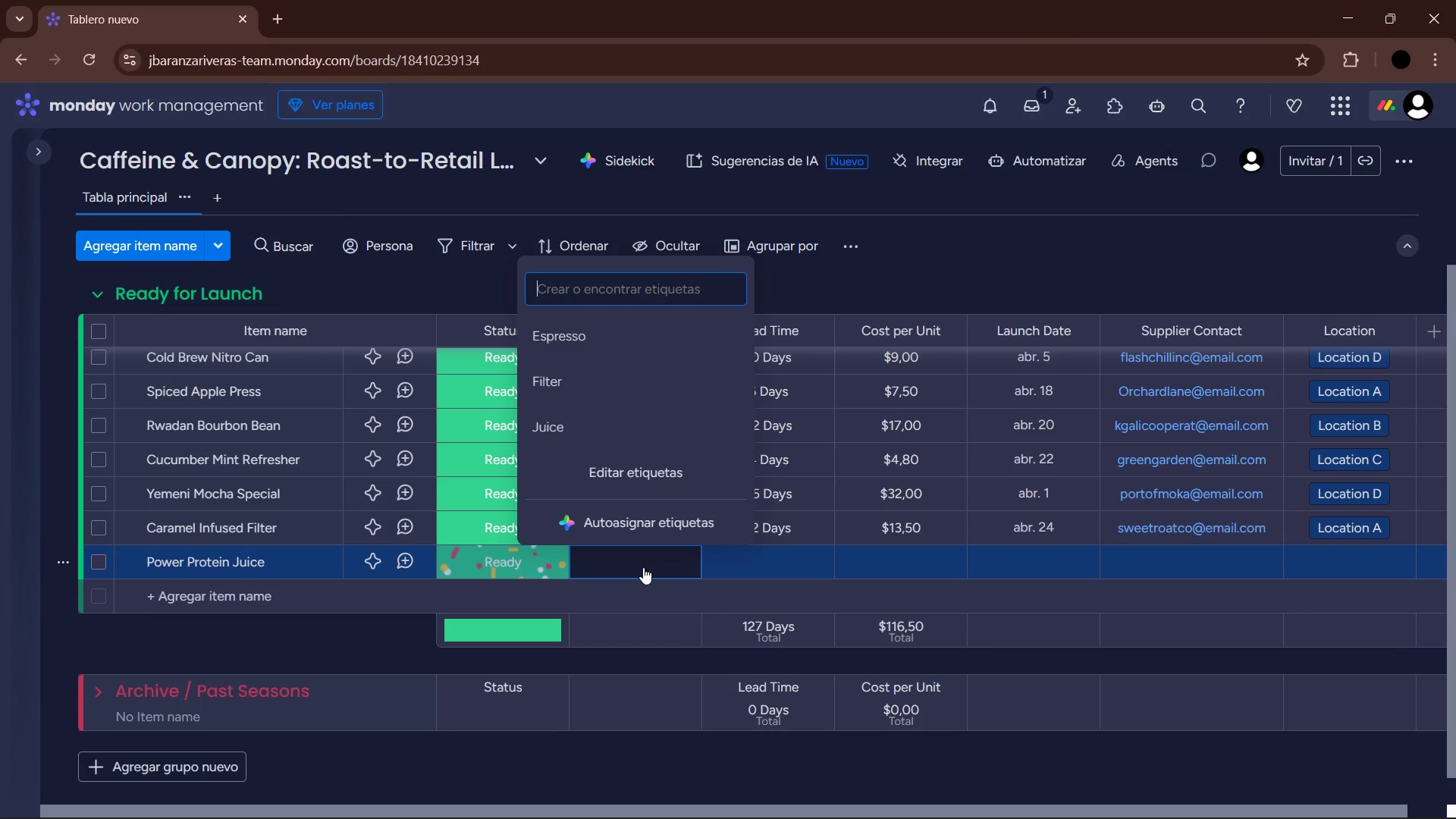 
left_click([625, 416])
 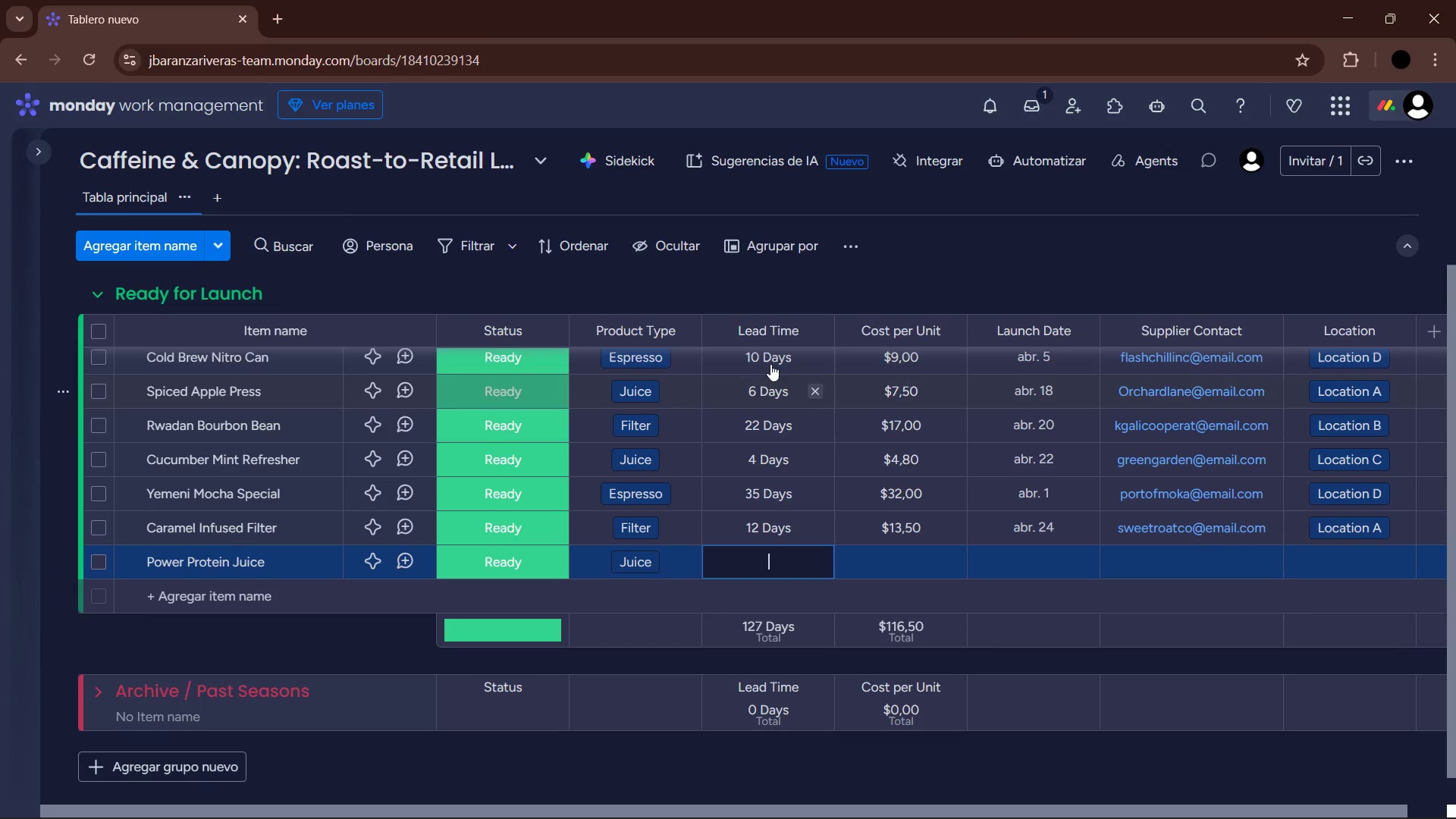 
key(Numpad8)
 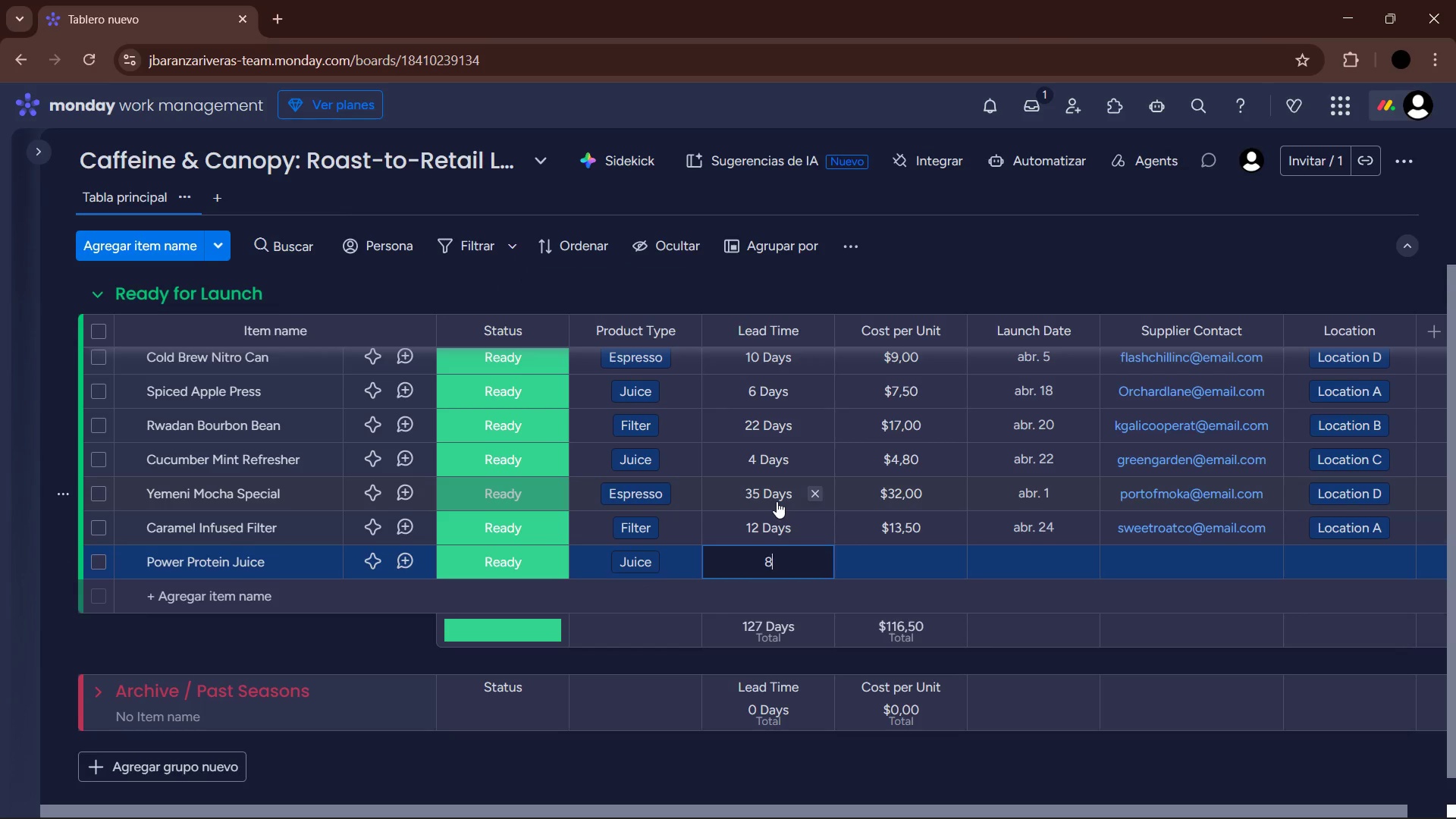 
key(Enter)
 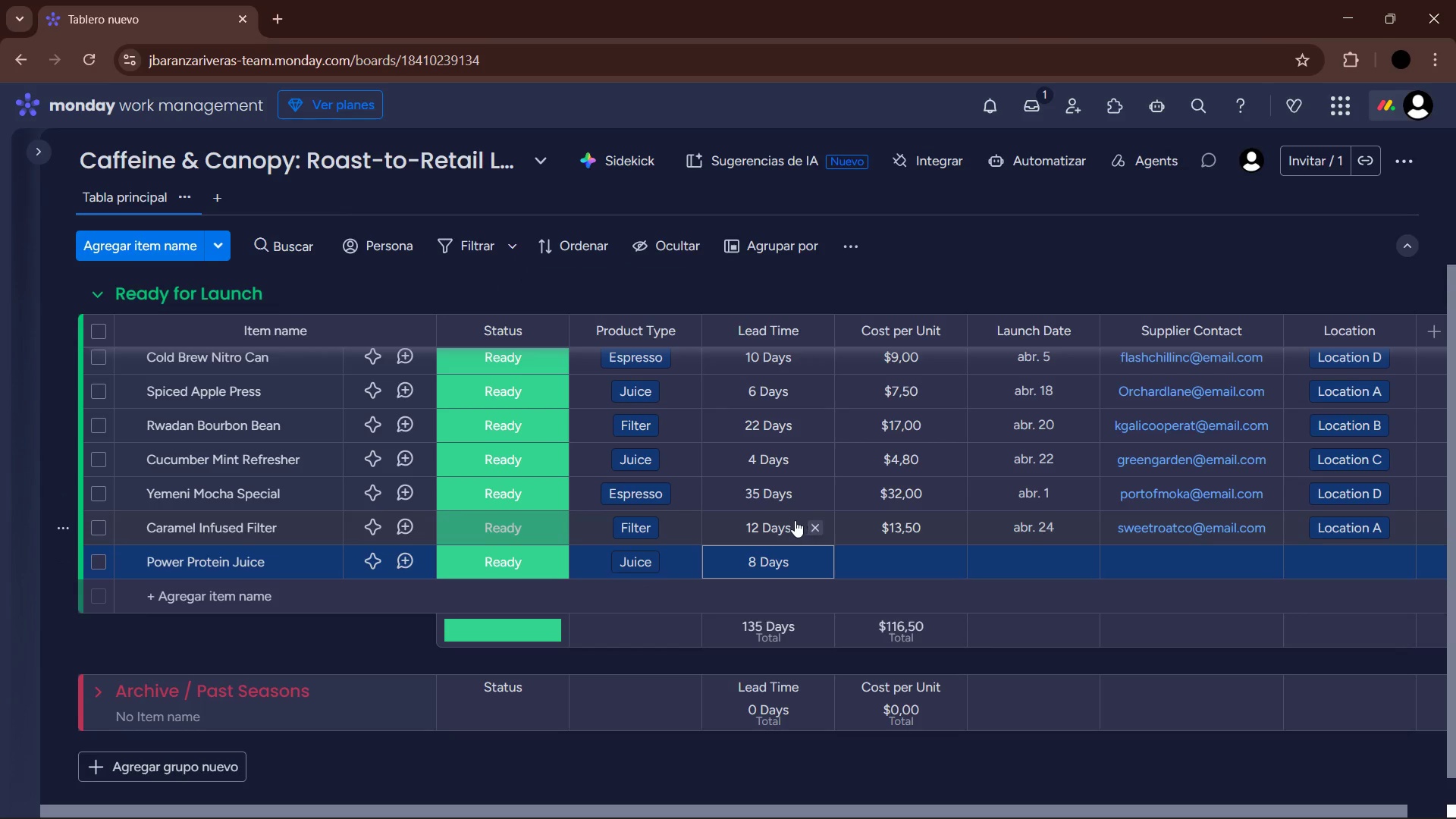 
left_click([910, 560])
 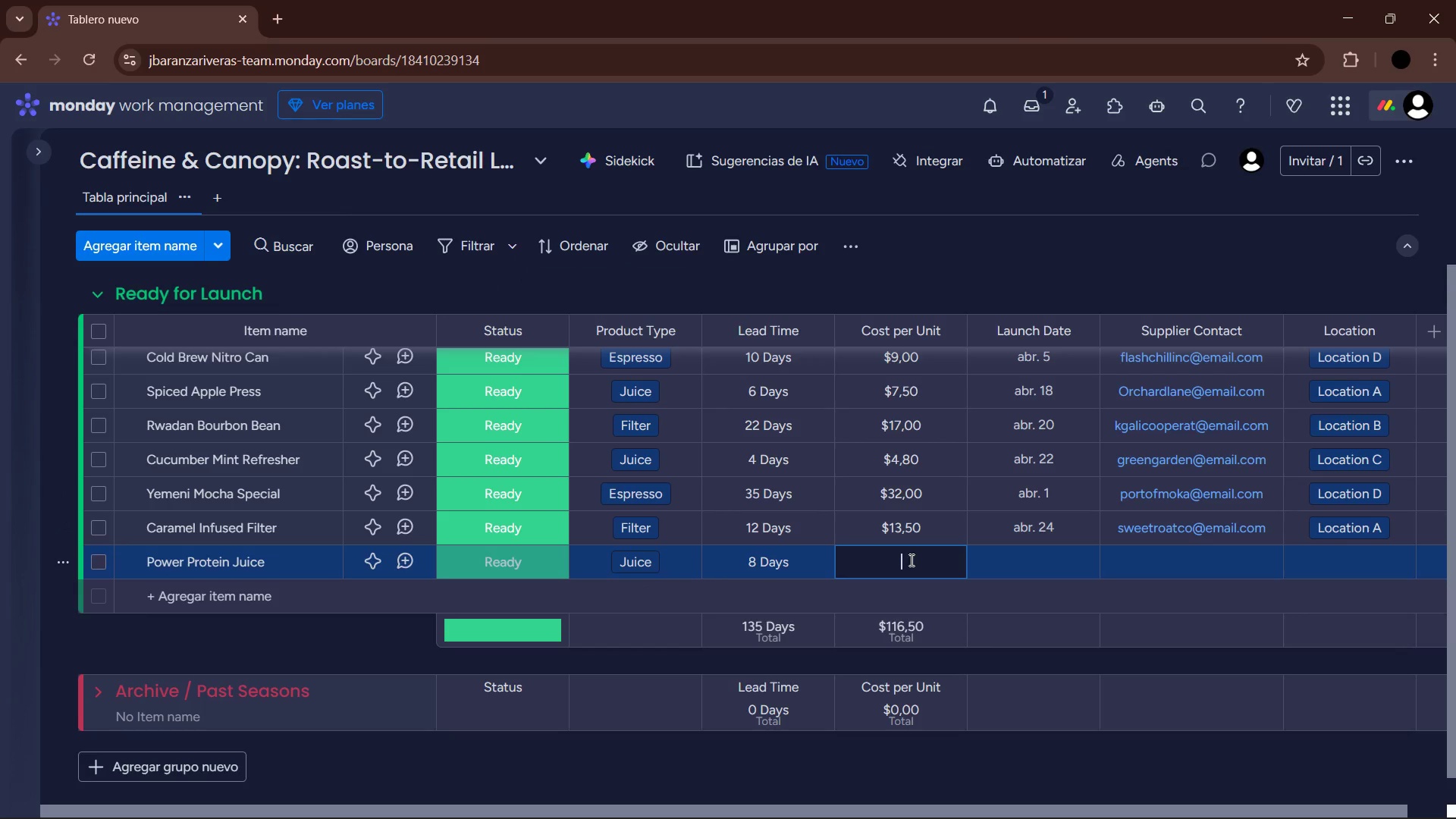 
key(Numpad1)
 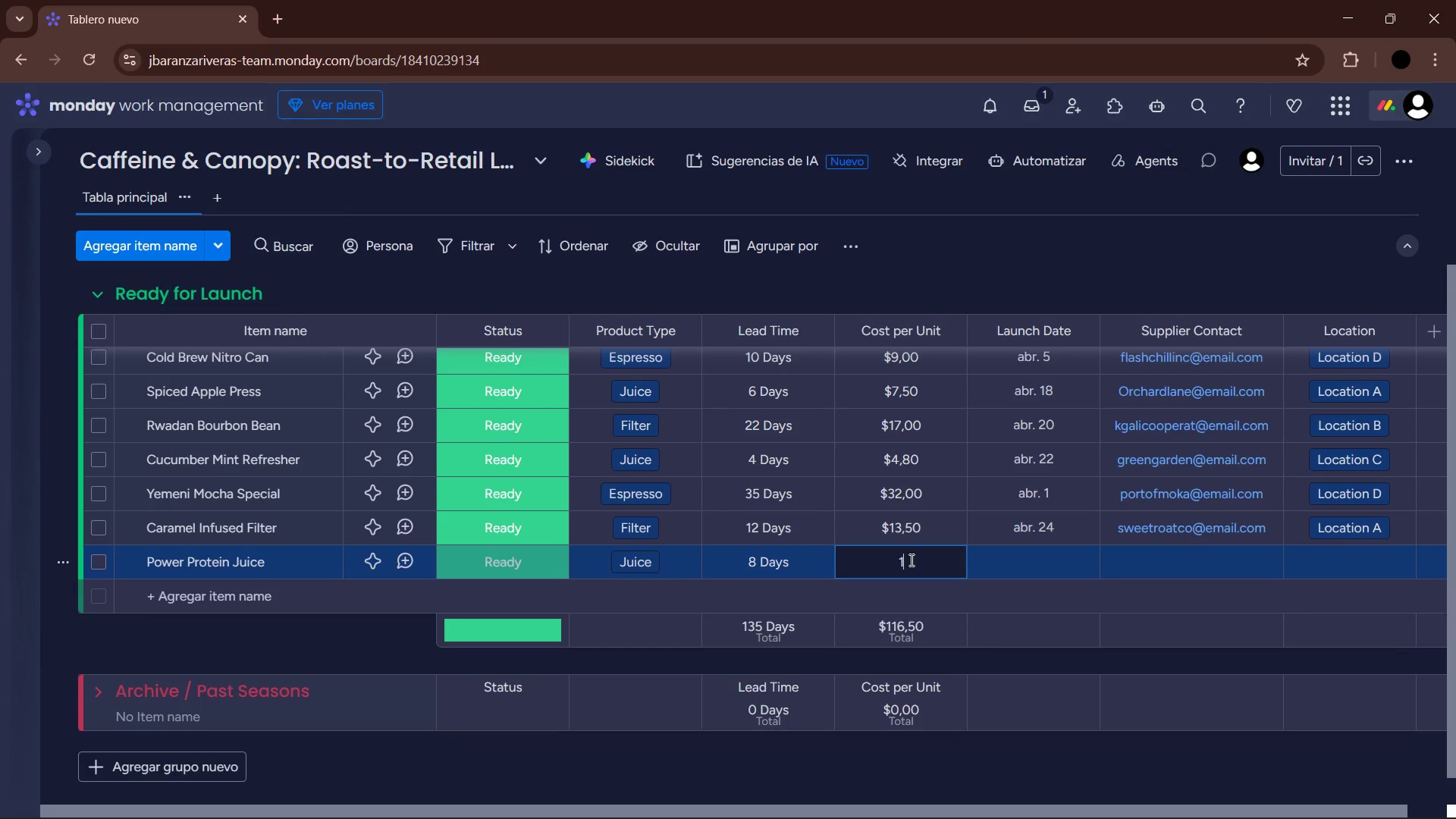 
key(Numpad0)
 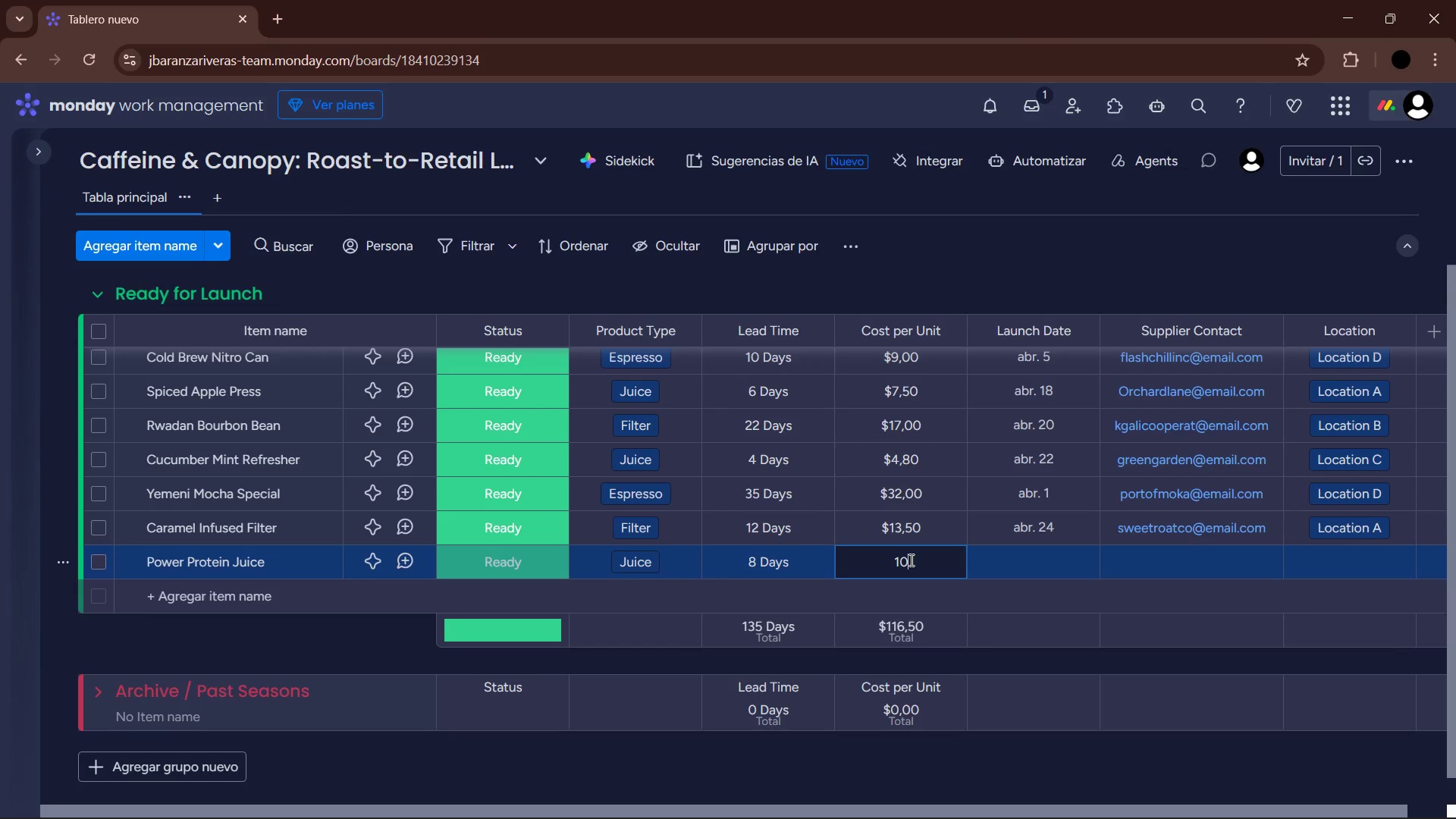 
key(Enter)
 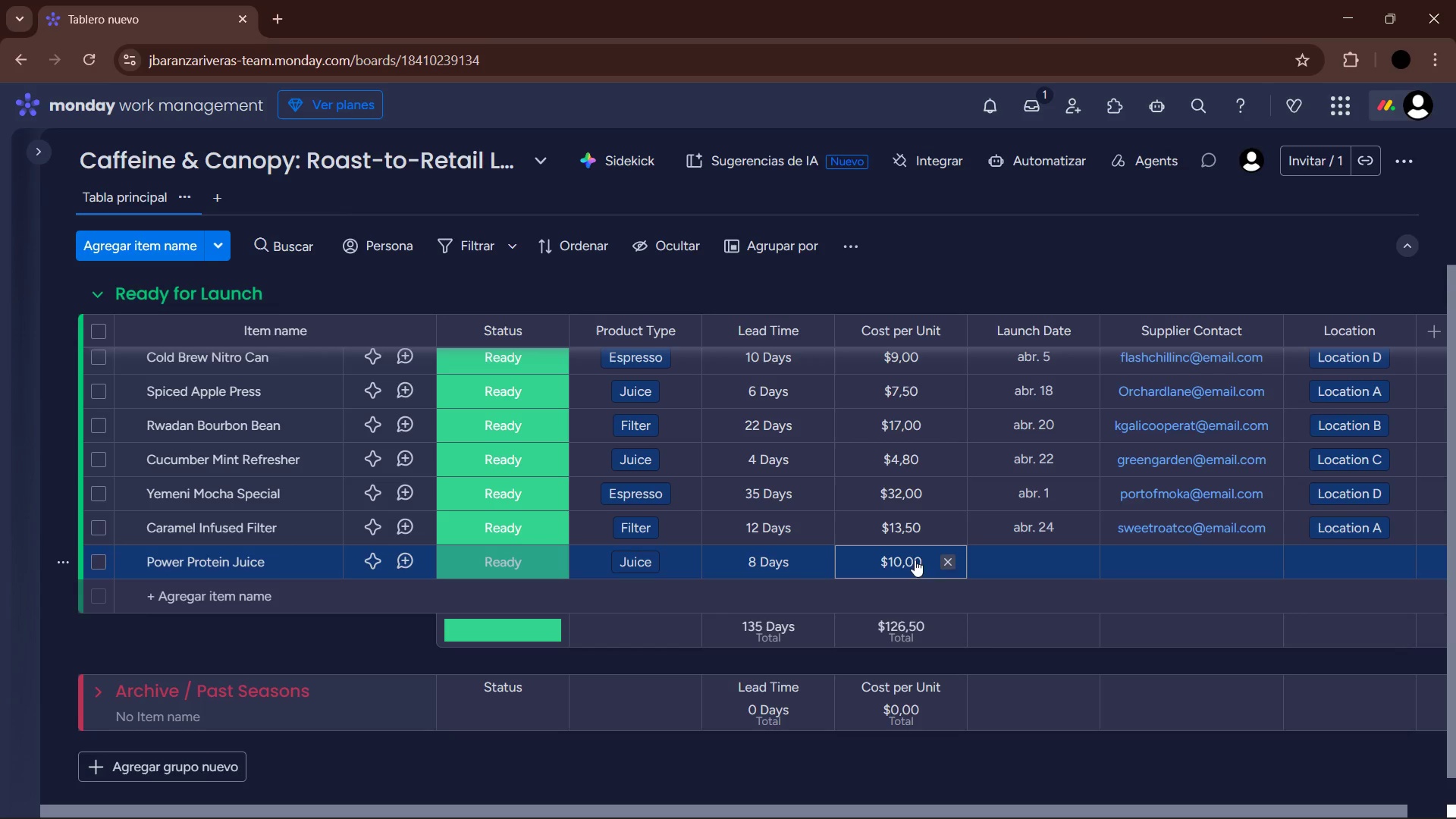 
left_click([1037, 569])
 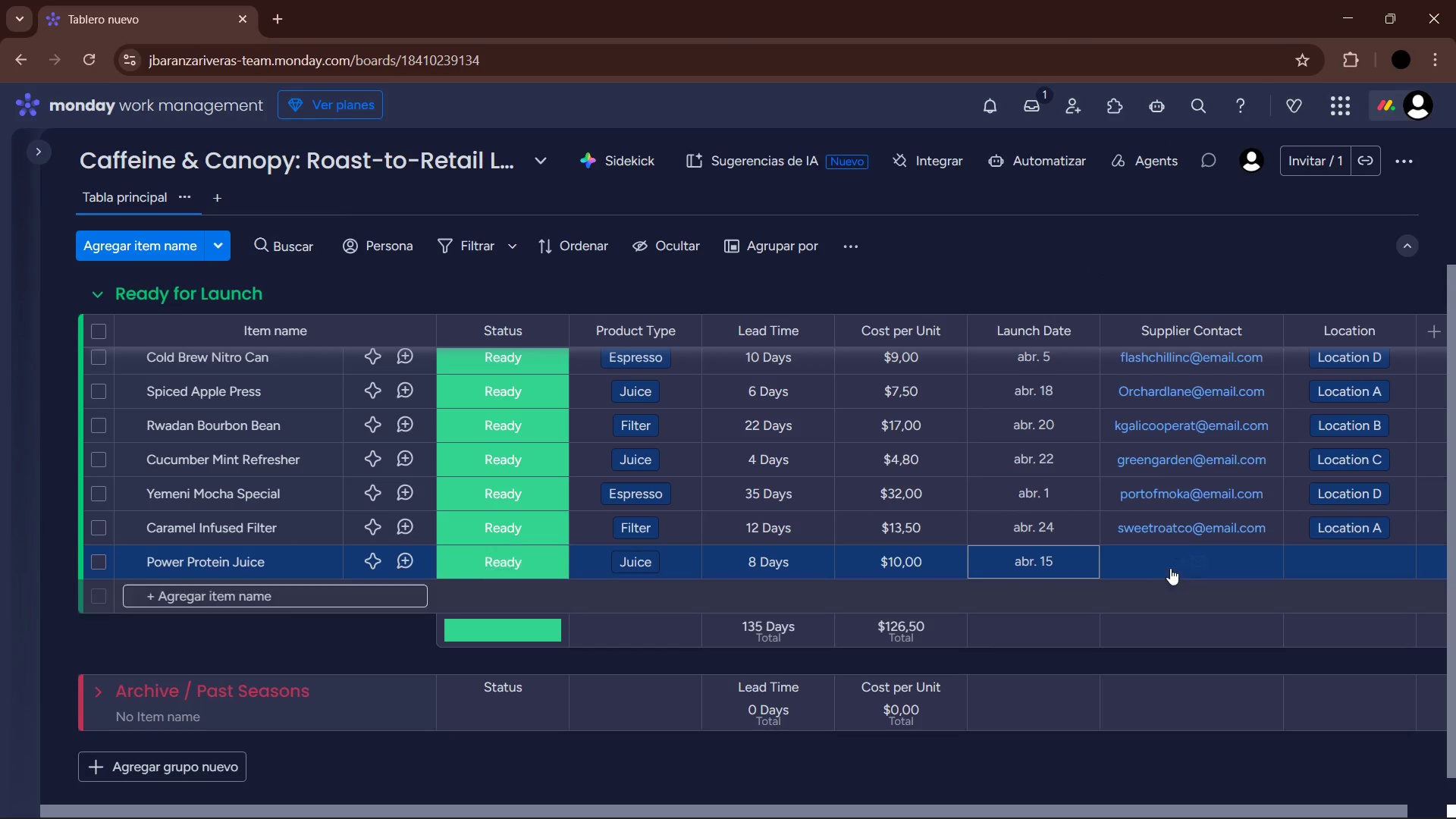 
left_click([1167, 554])
 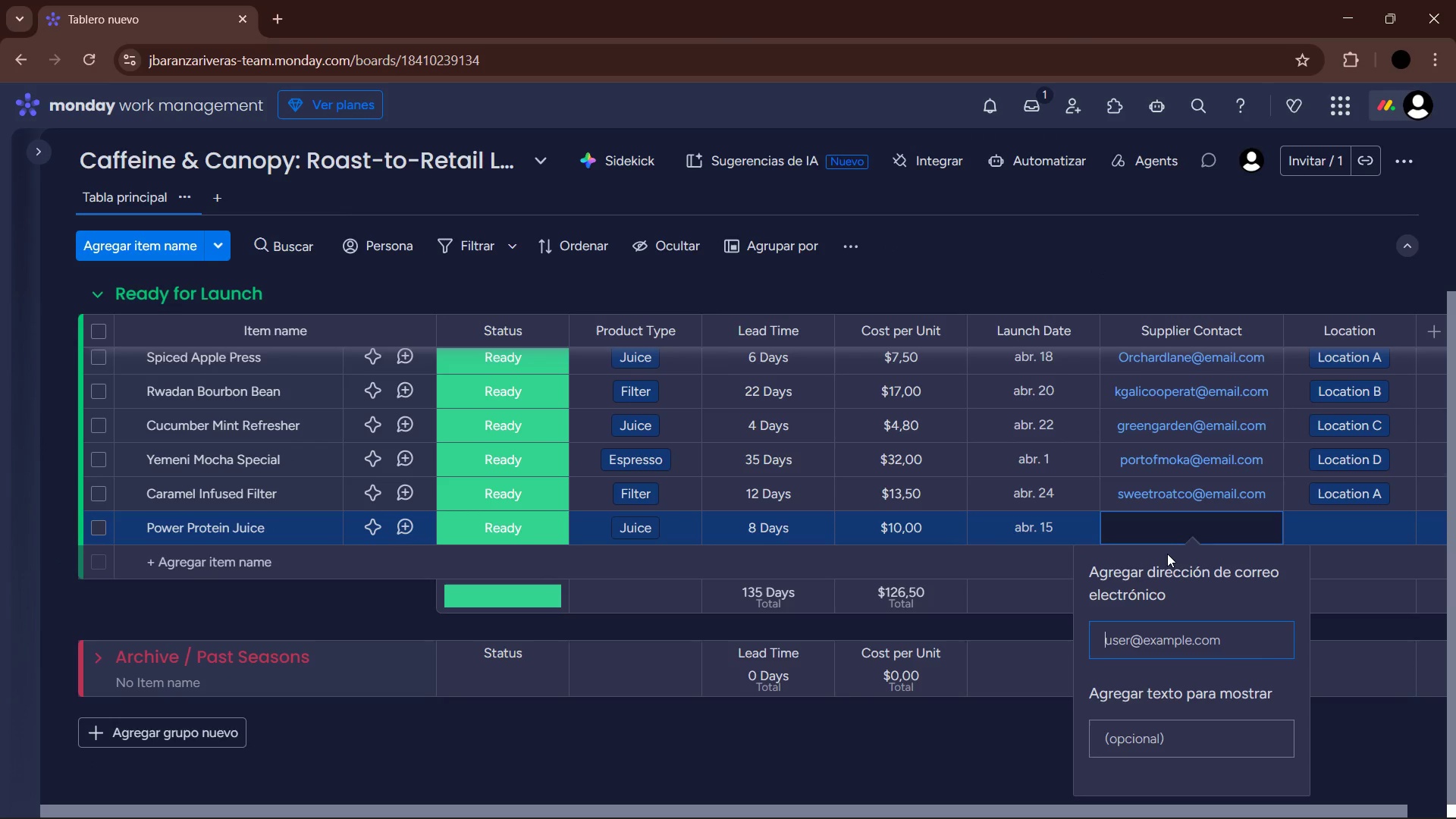 
type(vitaitylanc)
key(Backspace)
key(Backspace)
type(m)
key(Backspace)
type(bs)
 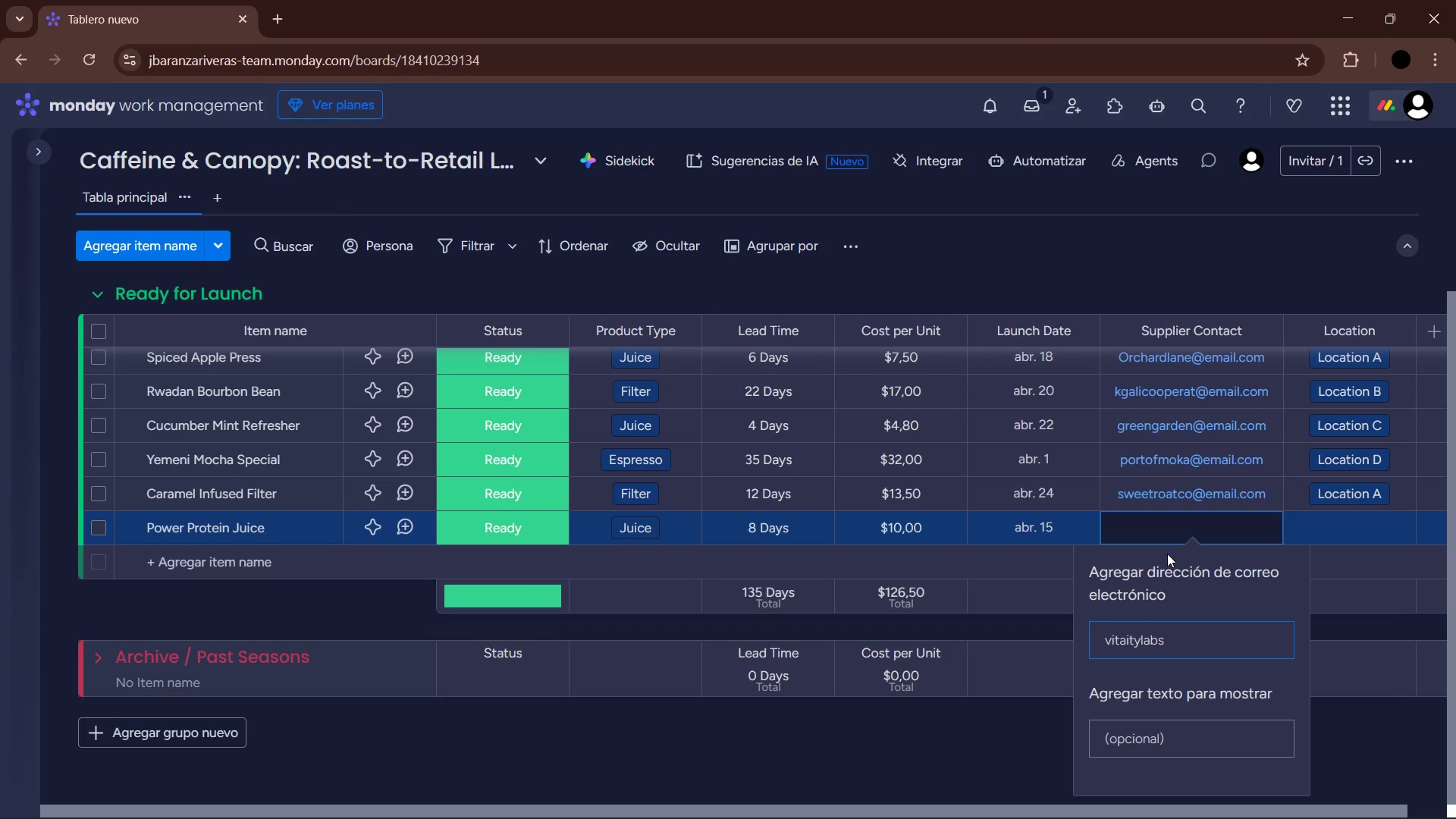 
key(Control+ControlLeft)
 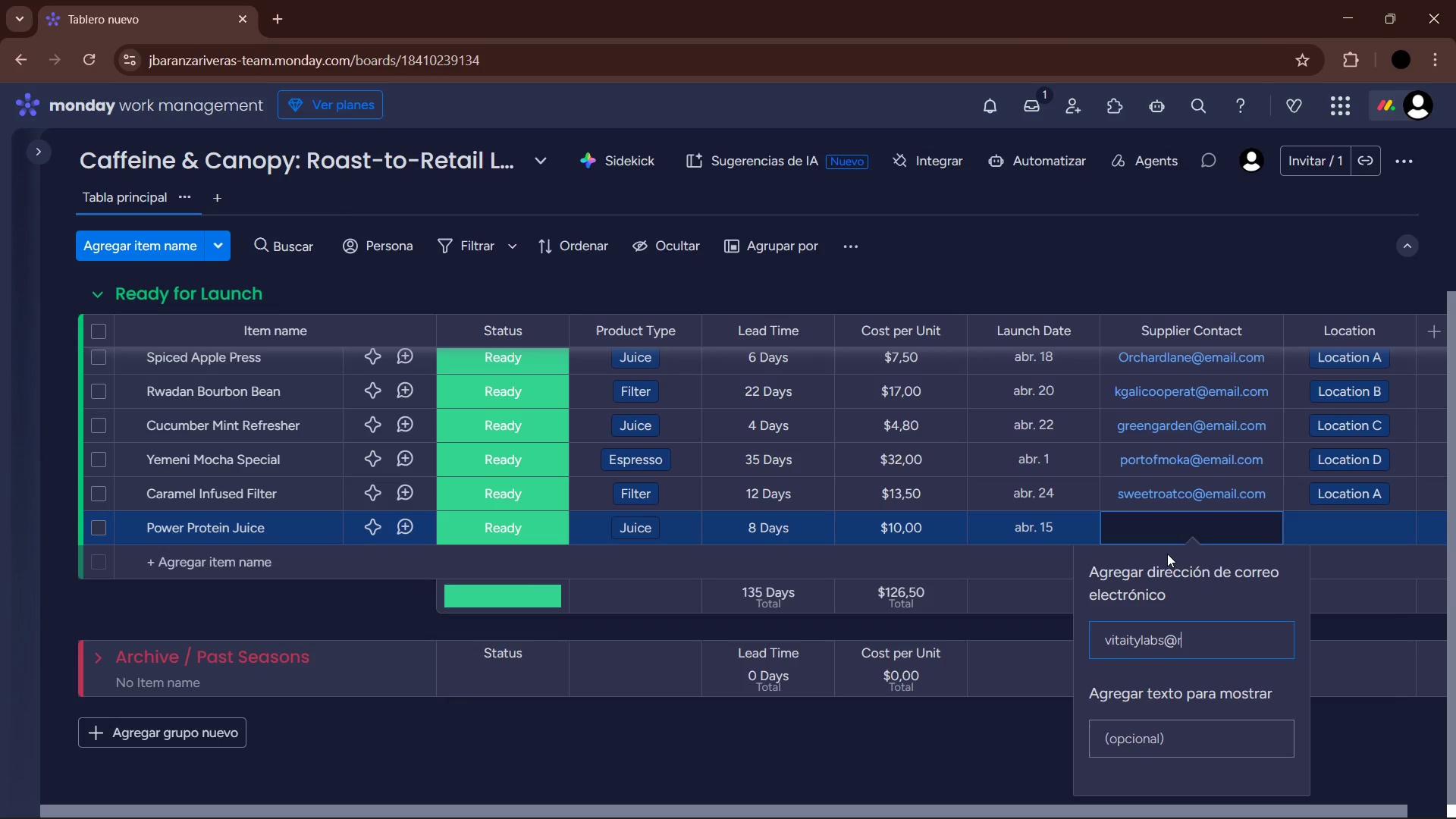 
key(Alt+Control+AltRight)
 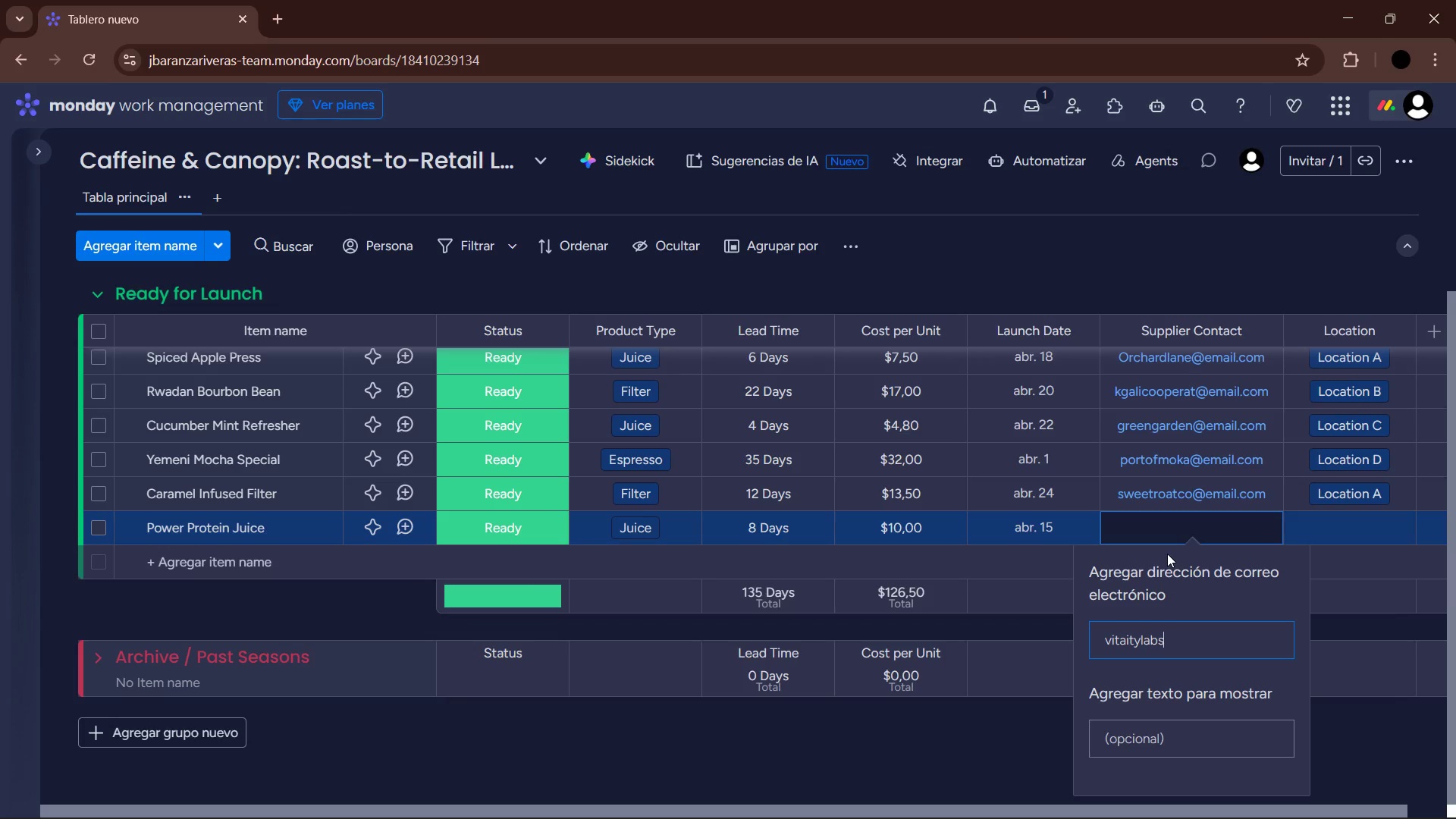 
key(Alt+Control+Q)
 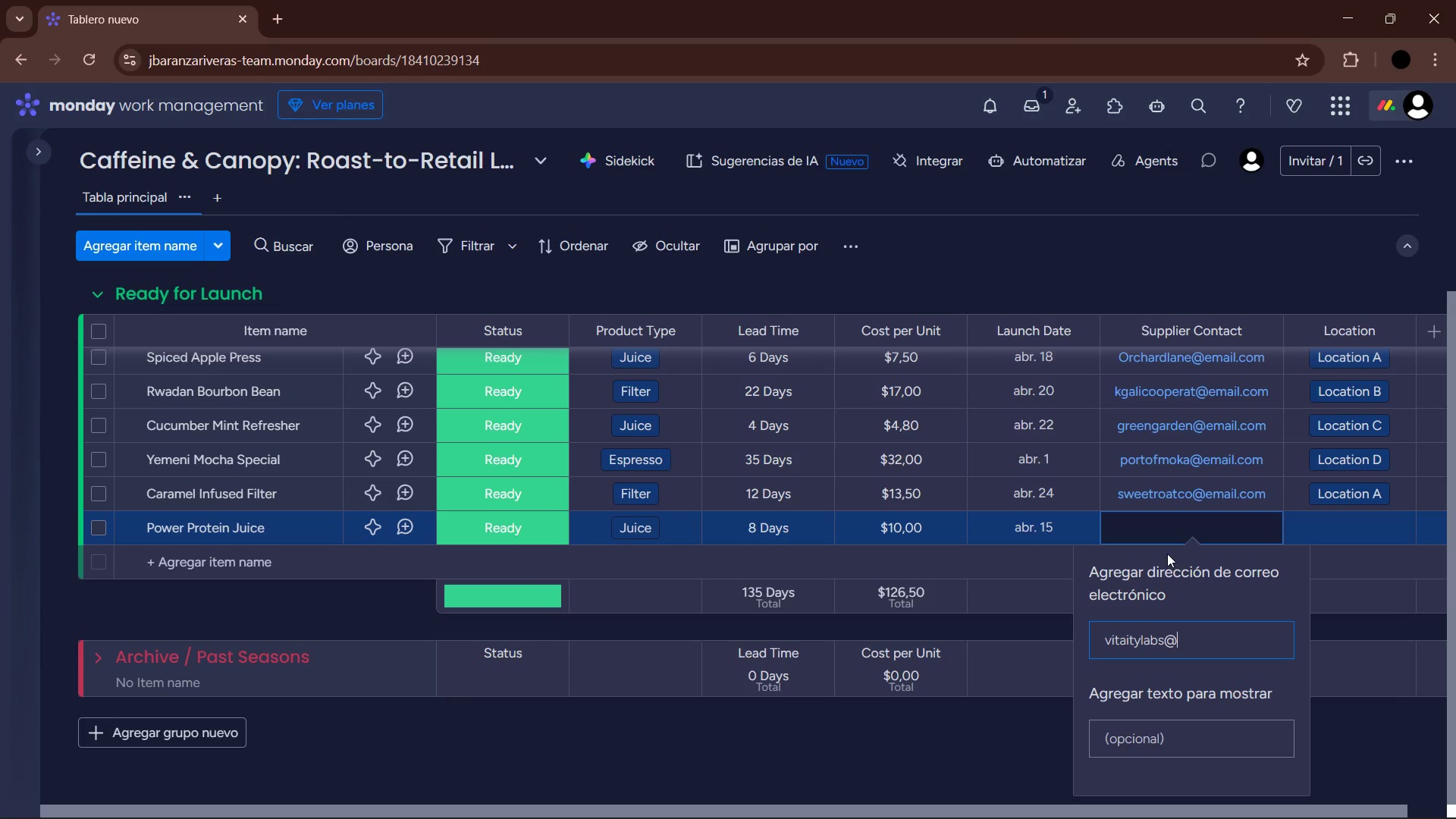 
type(rm)
key(Backspace)
key(Backspace)
type(email,)
key(Backspace)
type(.copm)
key(Backspace)
key(Backspace)
type(m)
 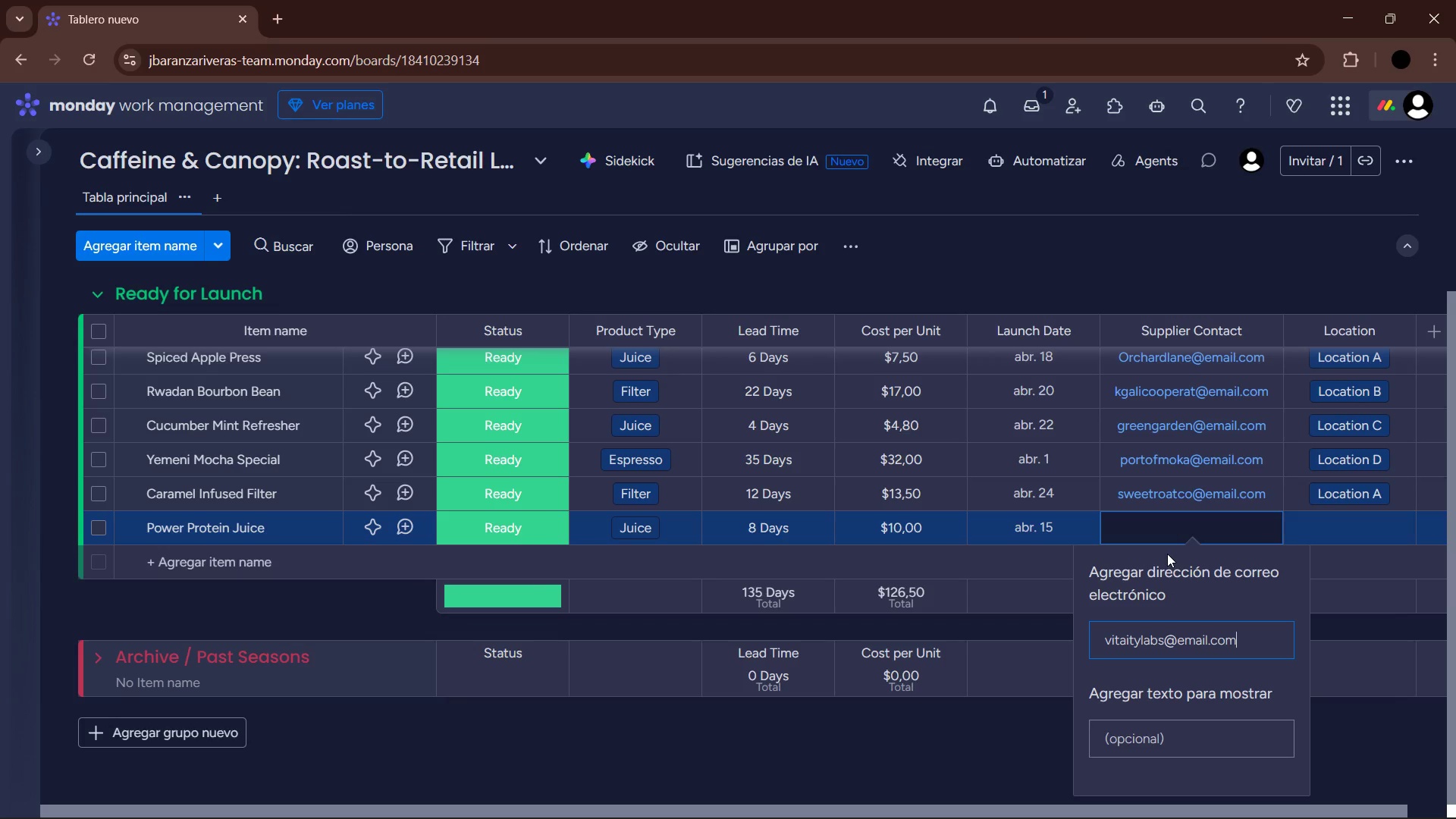 
key(Enter)
 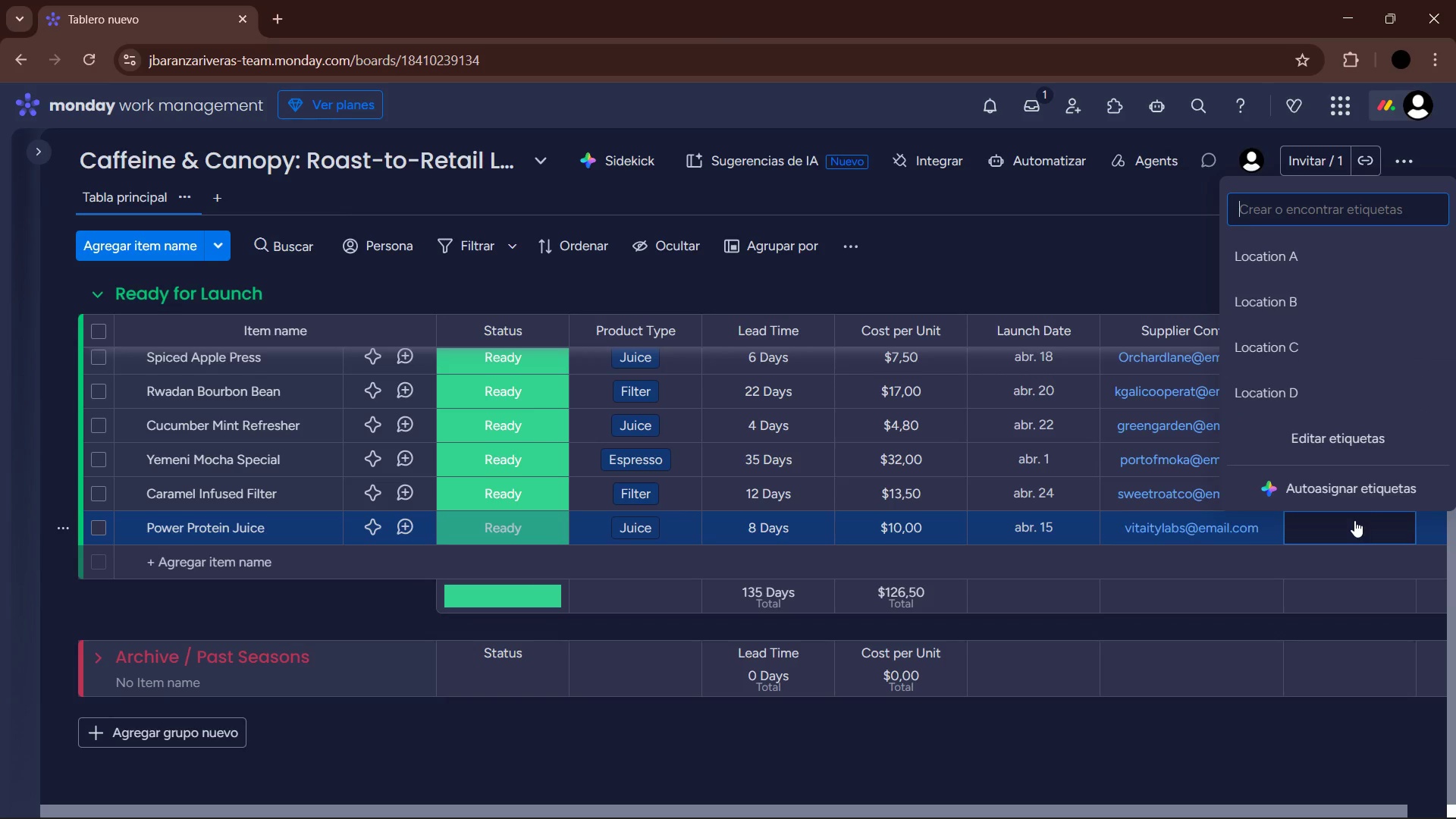 
left_click([1288, 301])
 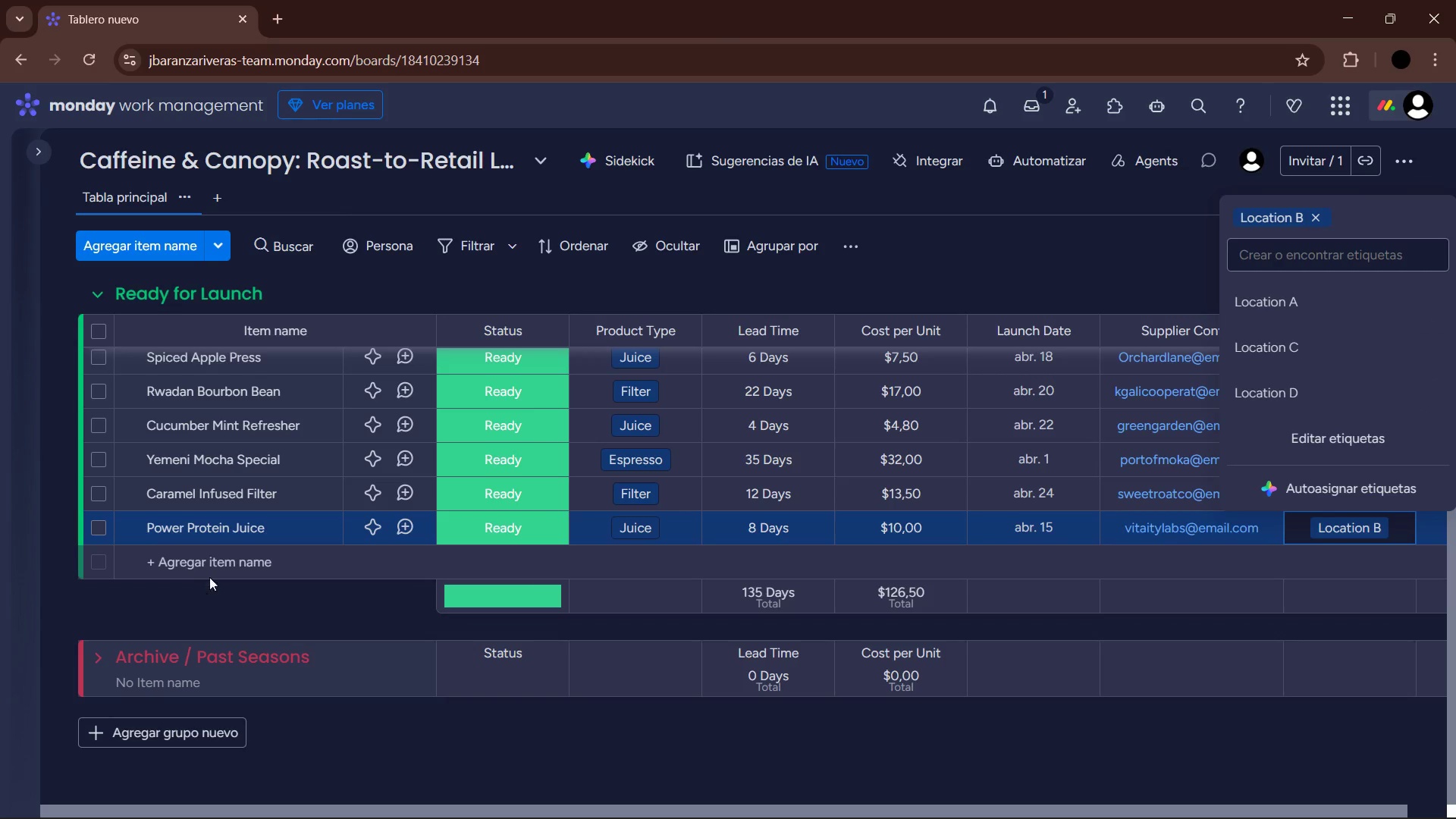 
left_click([223, 557])
 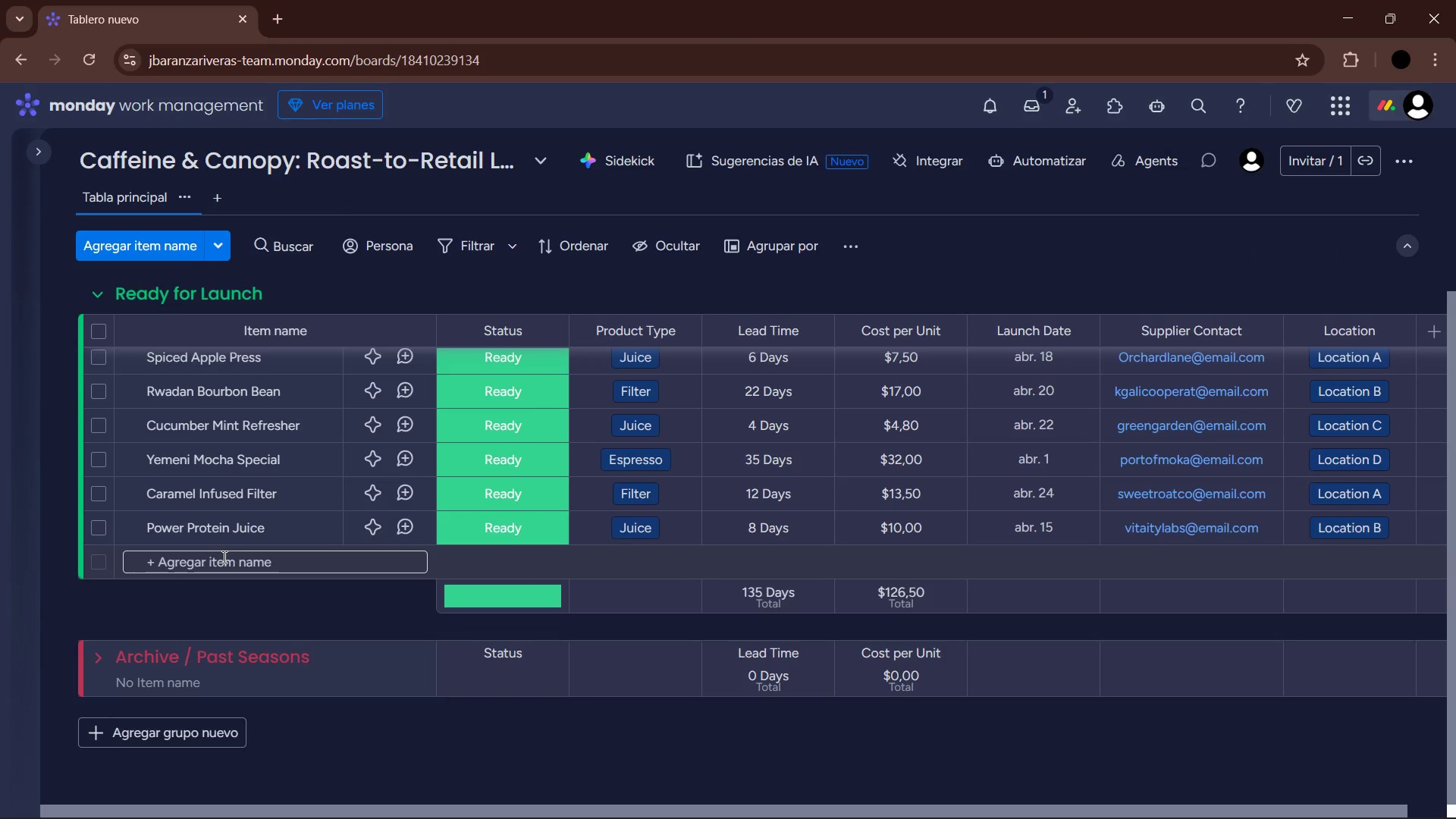 
left_click([223, 557])
 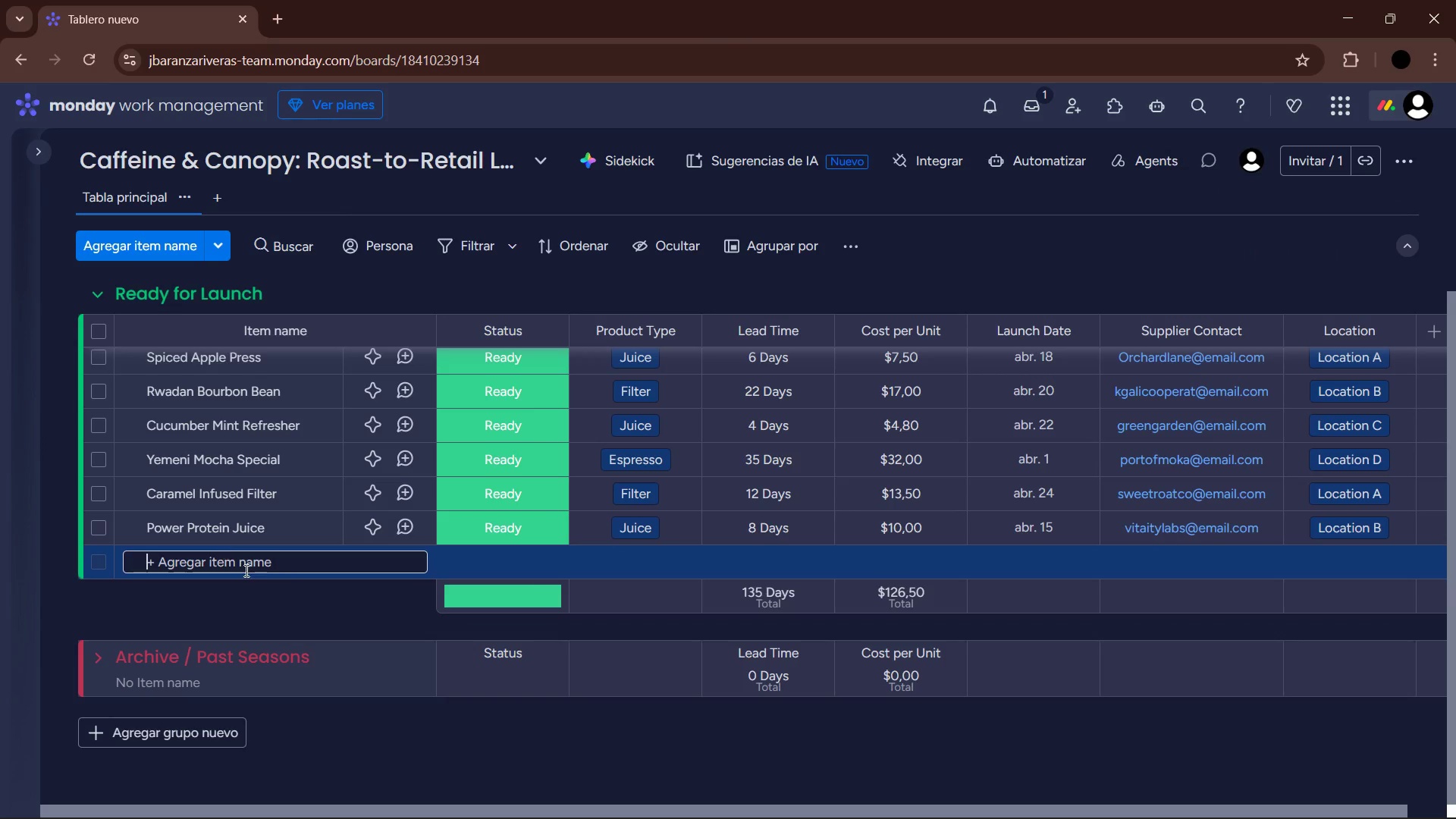 
left_click([107, 297])
 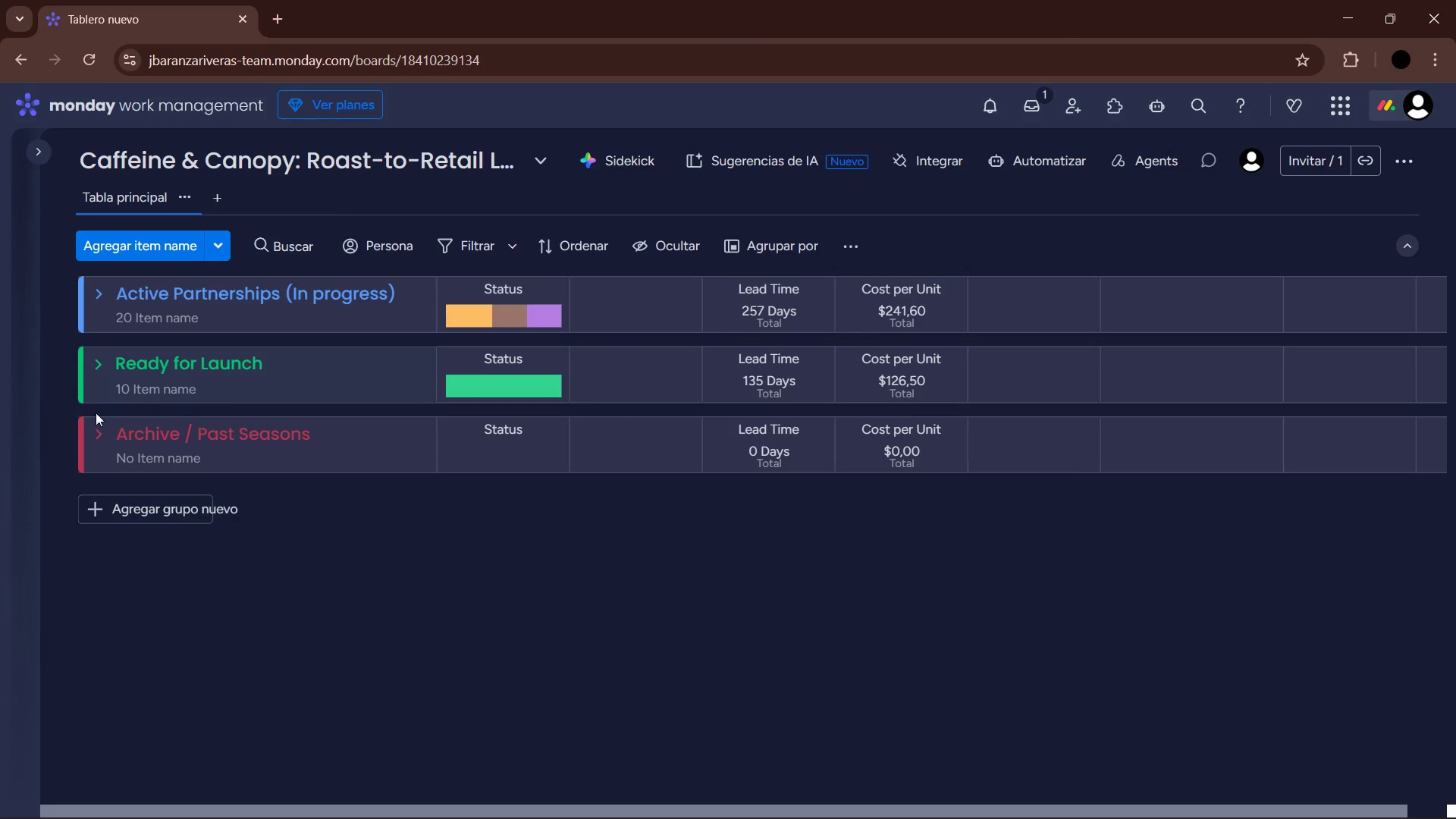 
left_click([90, 424])
 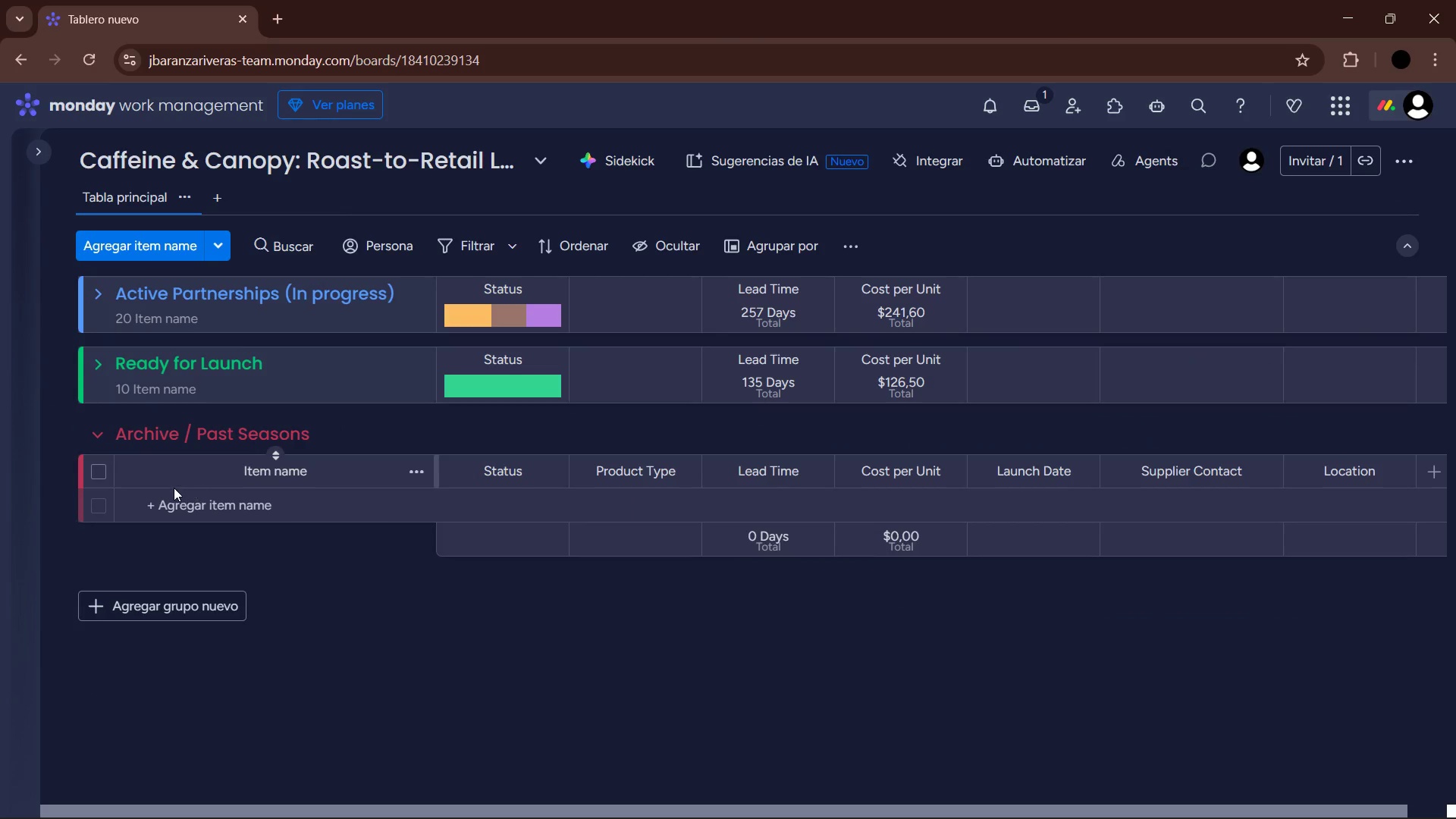 
left_click([180, 499])
 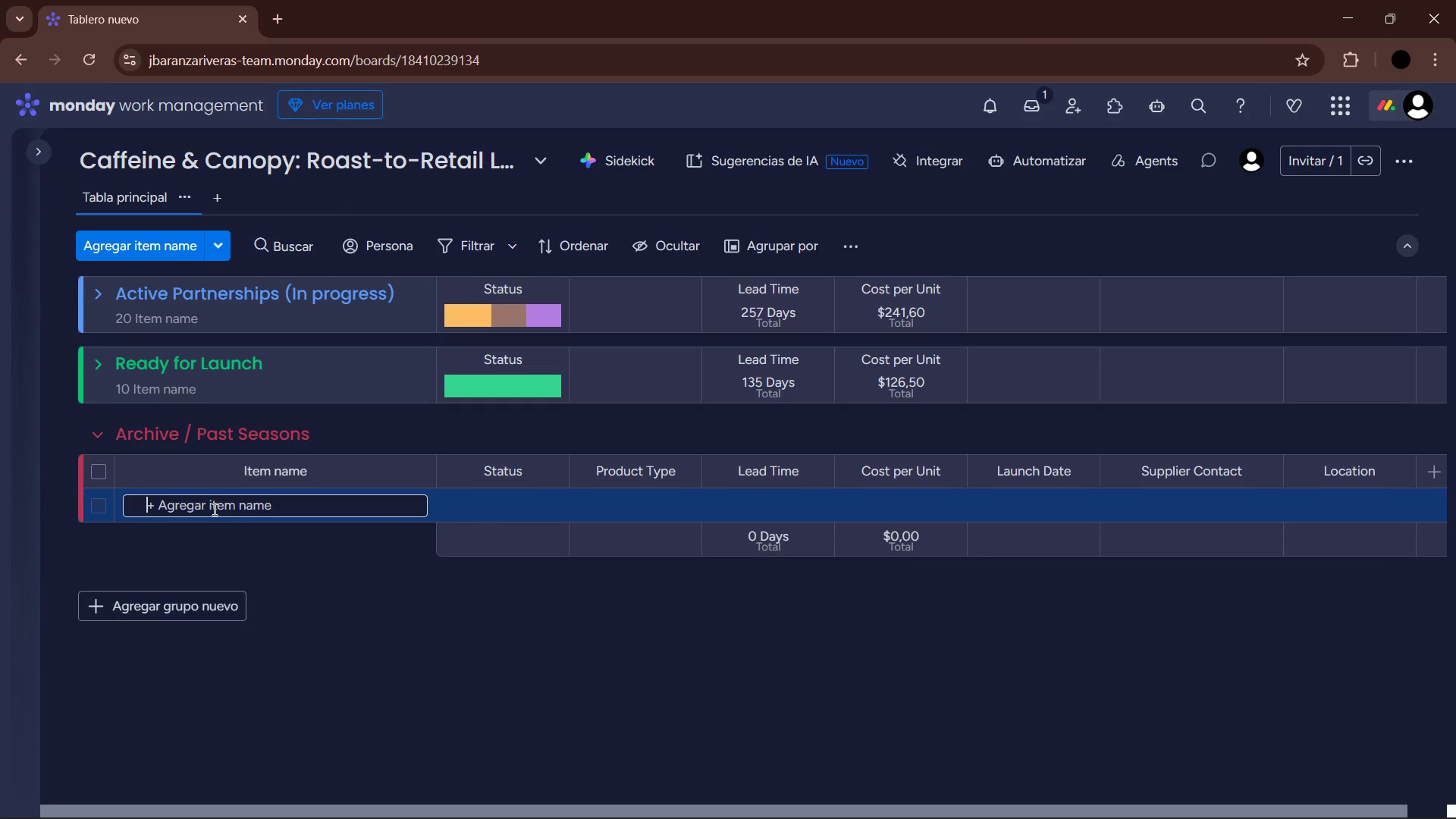 
wait(62.72)
 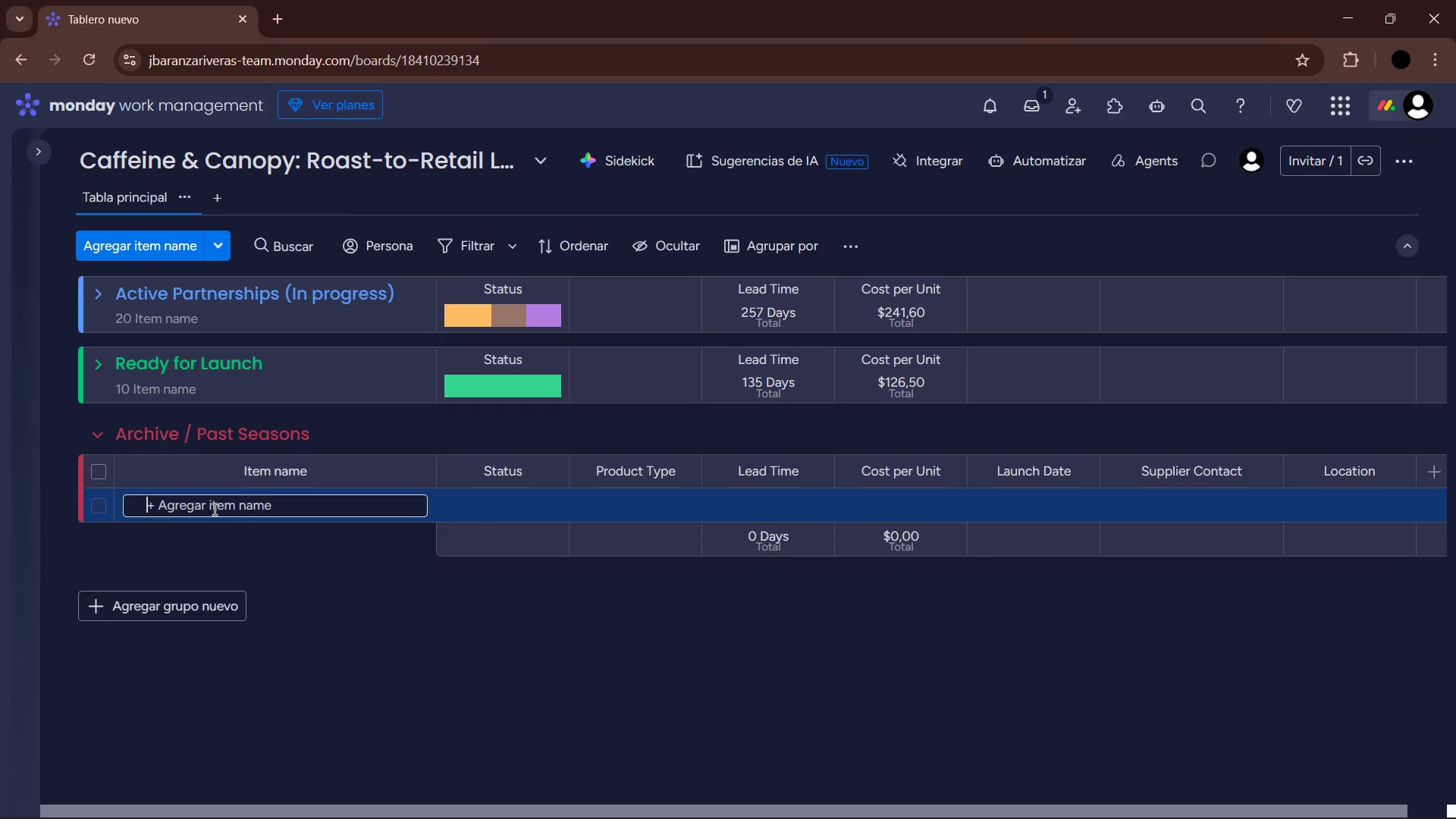 
left_click([266, 504])
 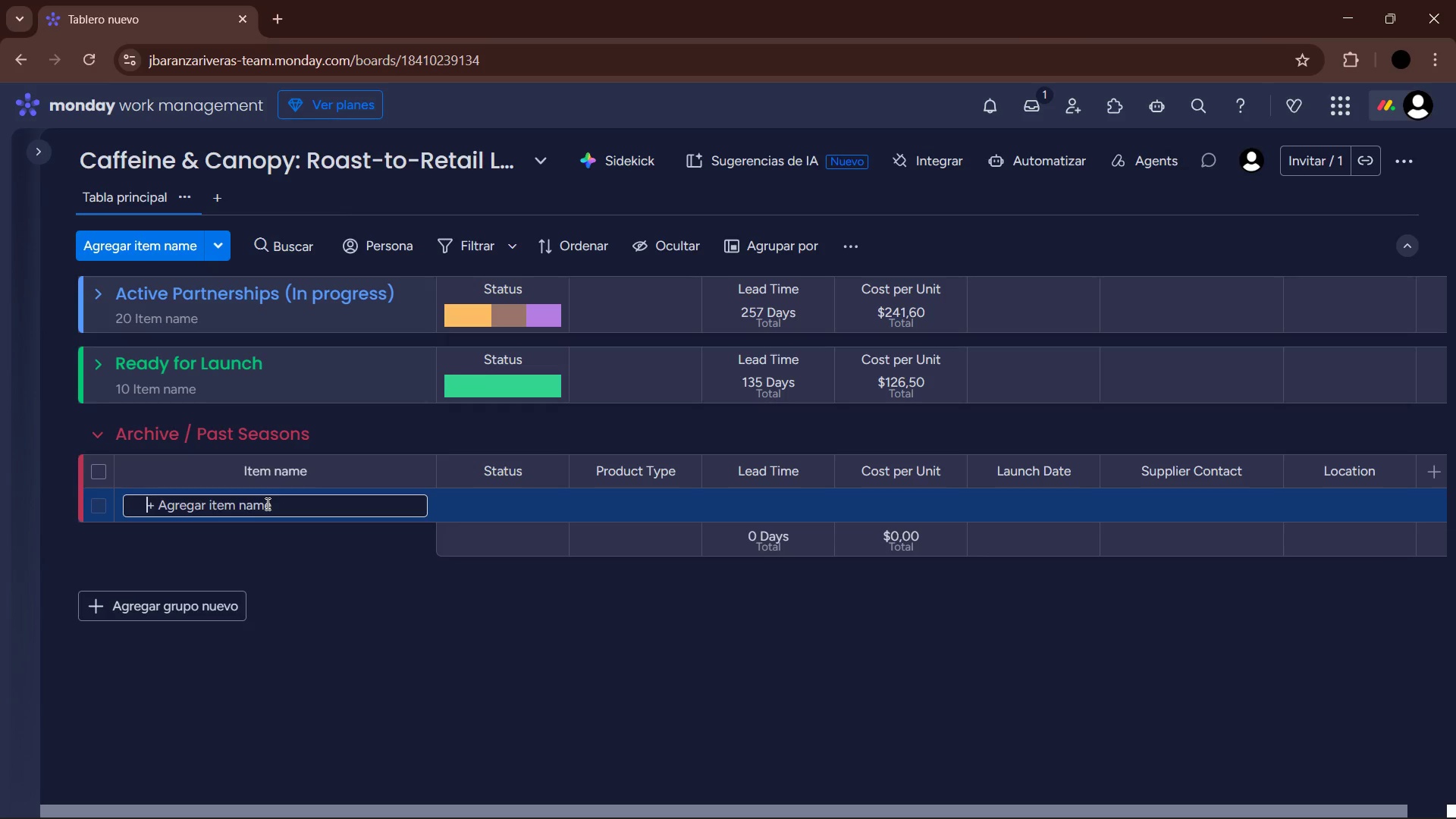 
type(Wibter )
key(Backspace)
key(Backspace)
key(Backspace)
key(Backspace)
key(Backspace)
type(nter Spiced Latte)
 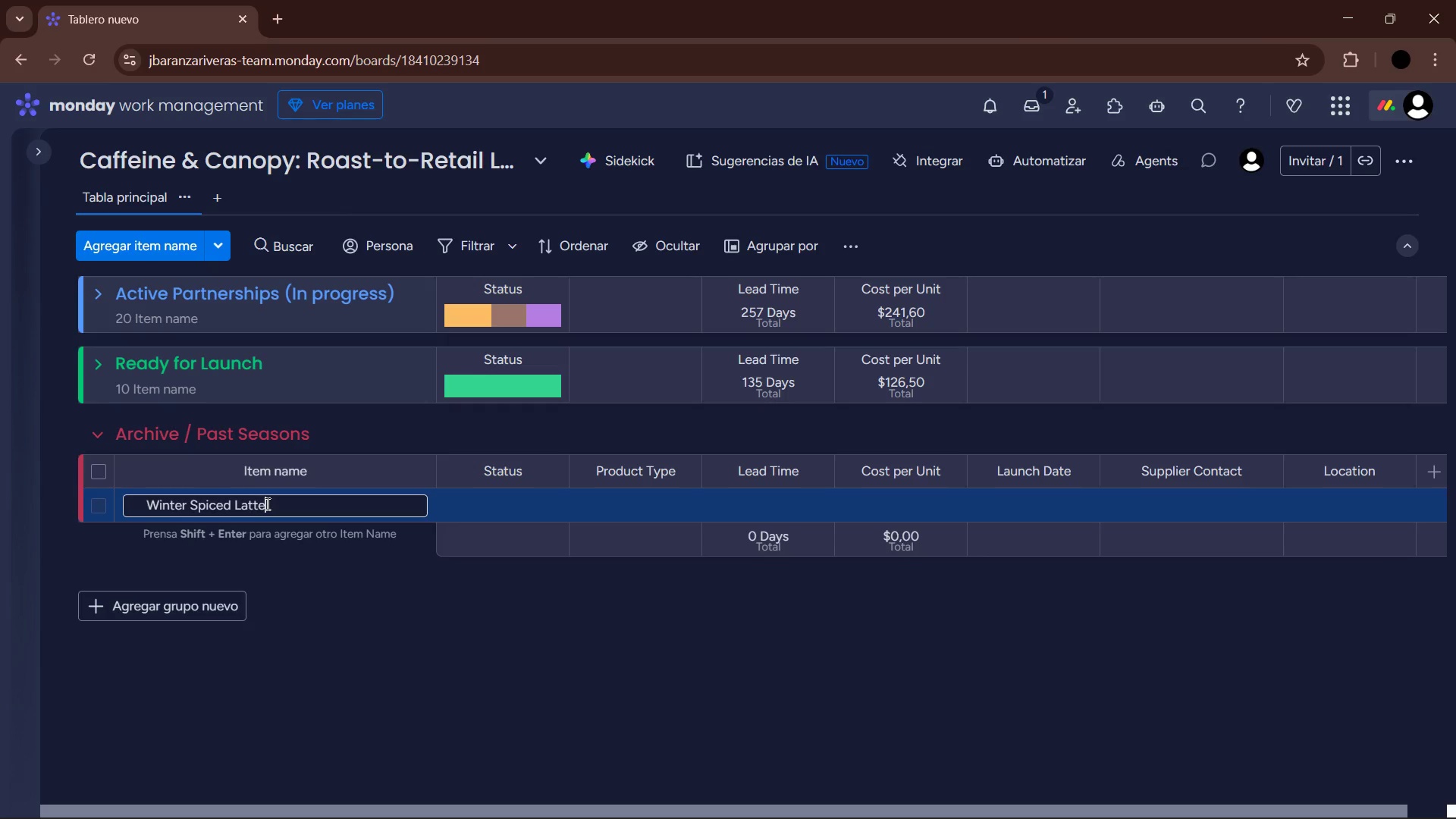 
key(Enter)